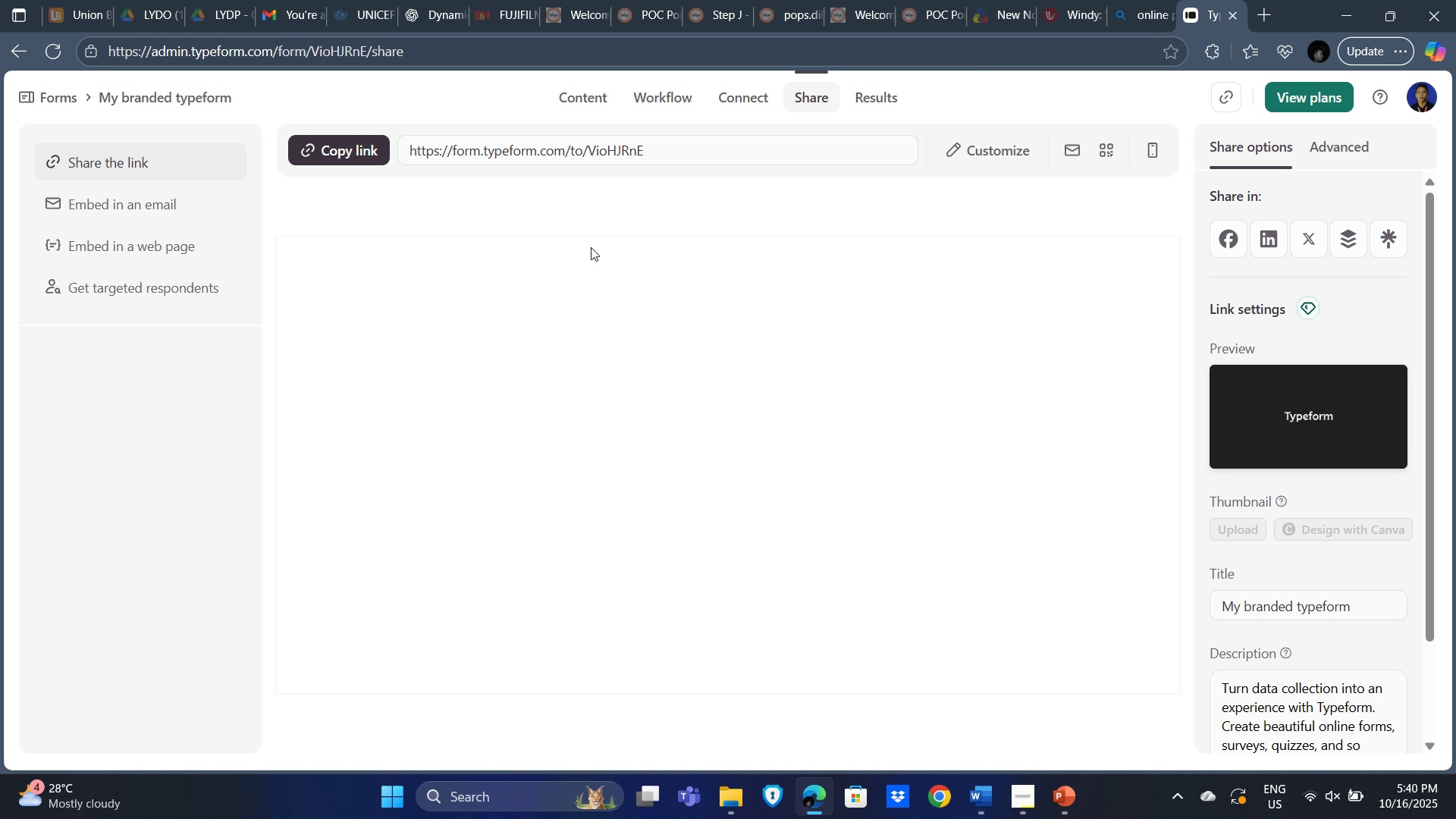 
wait(13.72)
 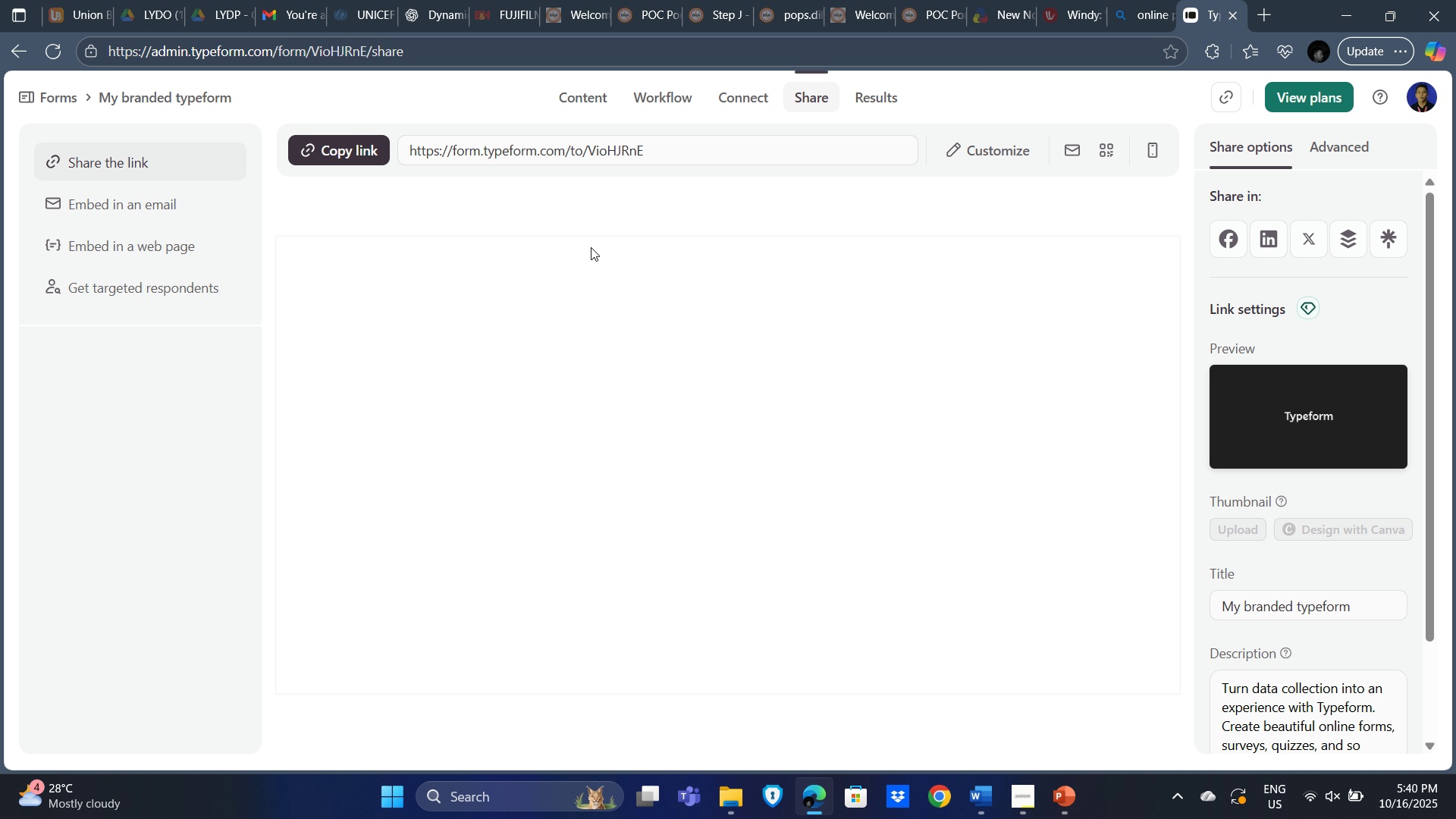 
left_click([363, 148])
 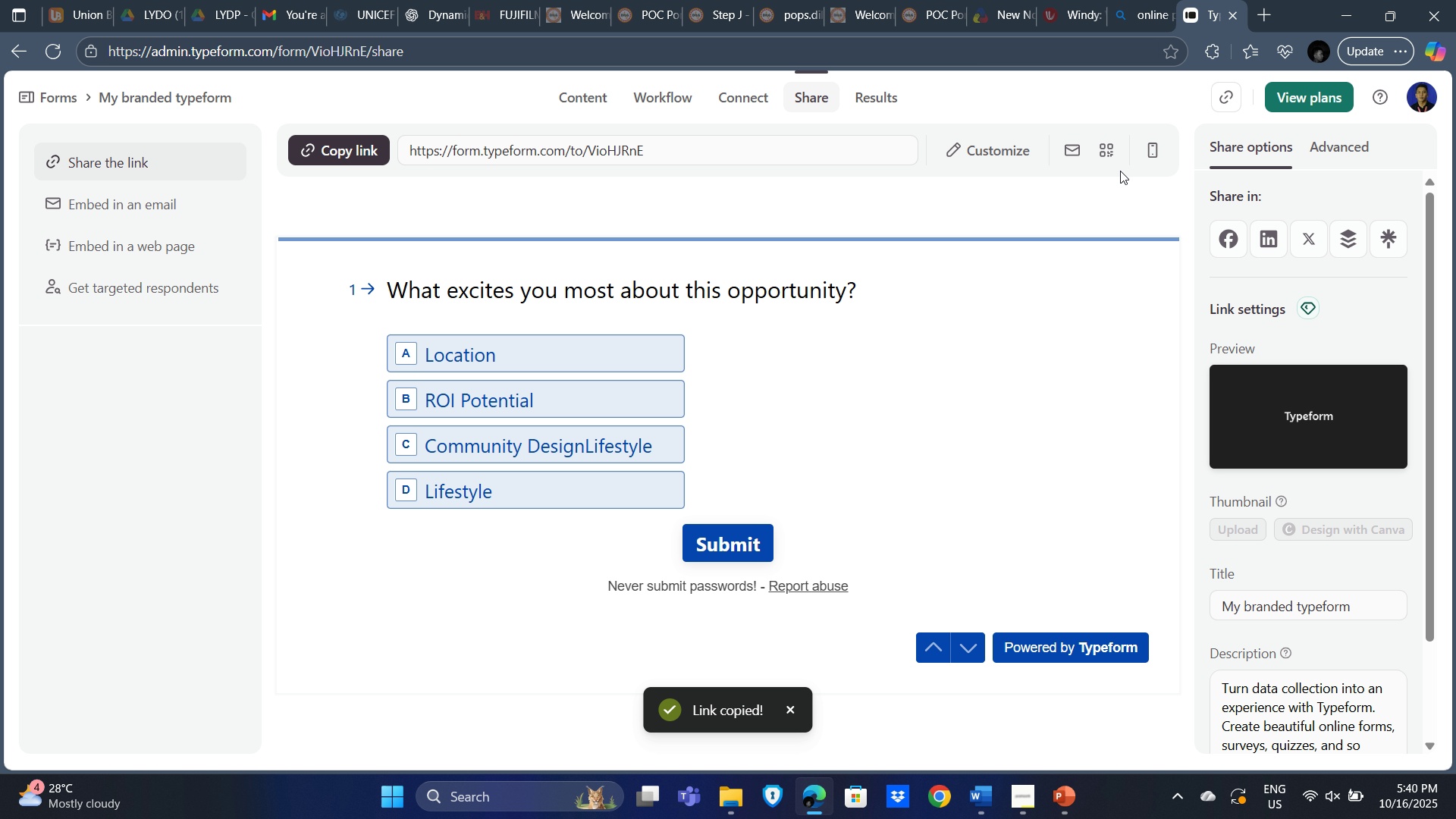 
left_click([1106, 147])
 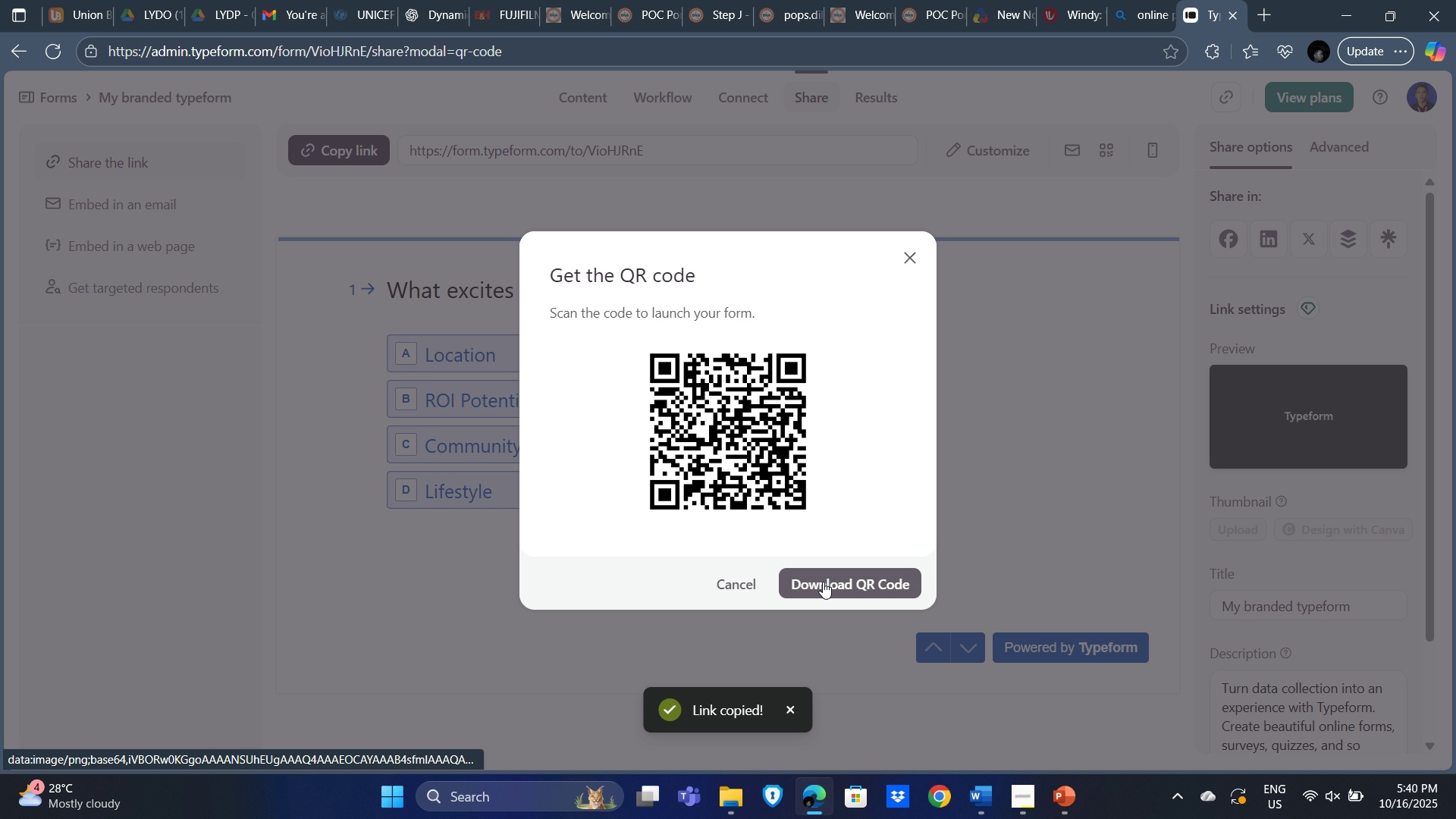 
left_click([824, 582])
 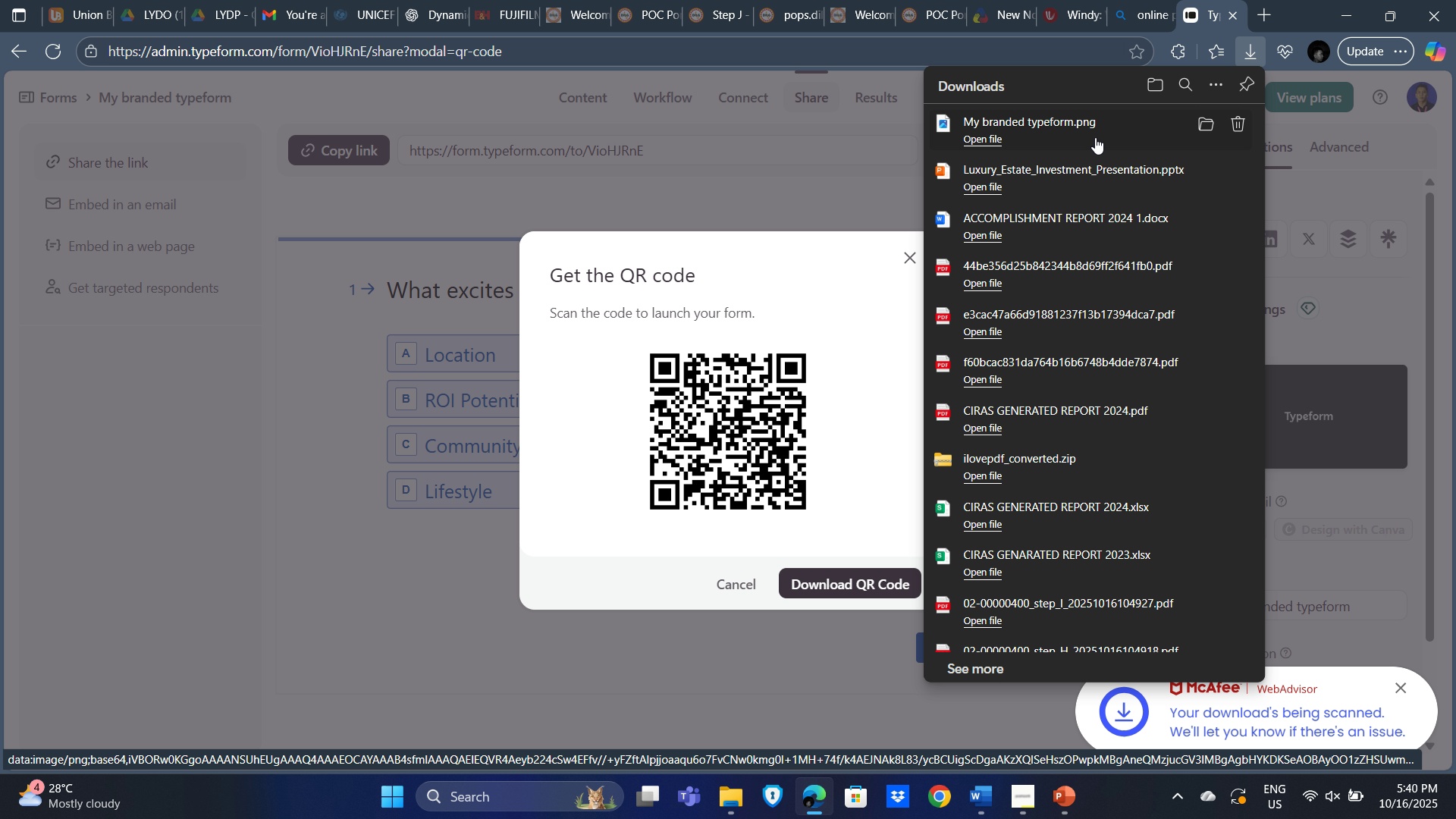 
key(Alt+Tab)
 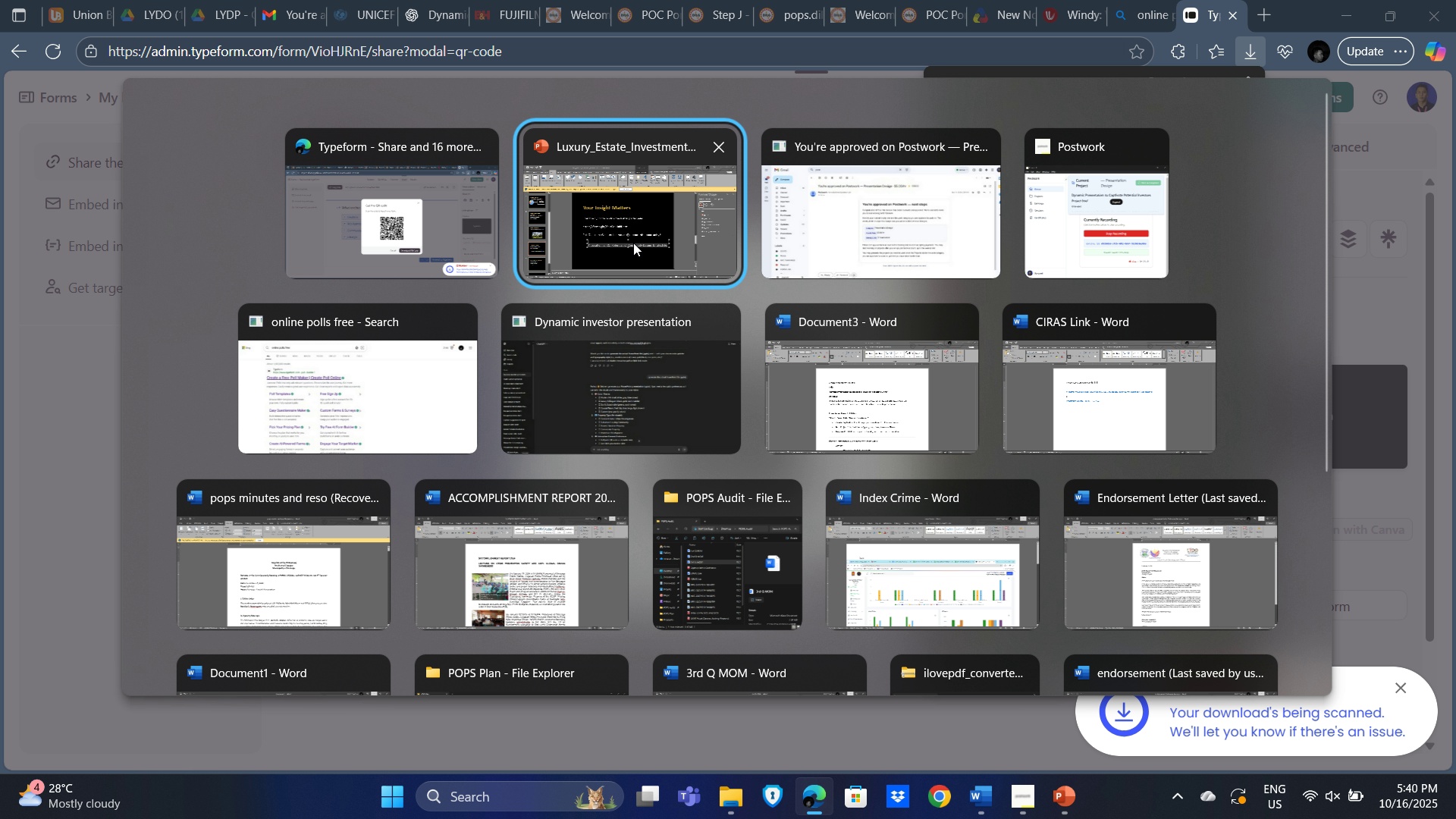 
left_click([633, 243])
 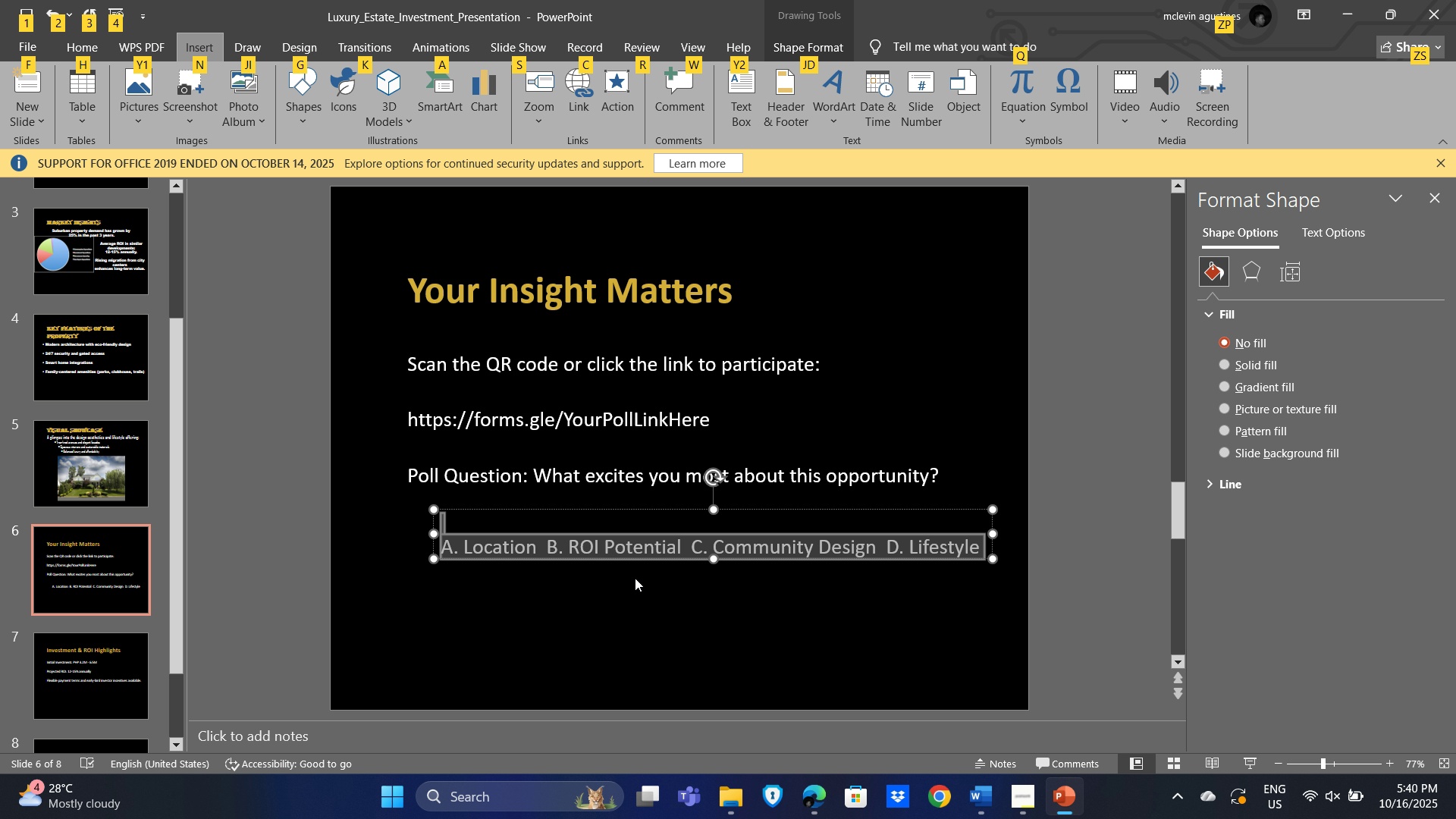 
left_click([686, 581])
 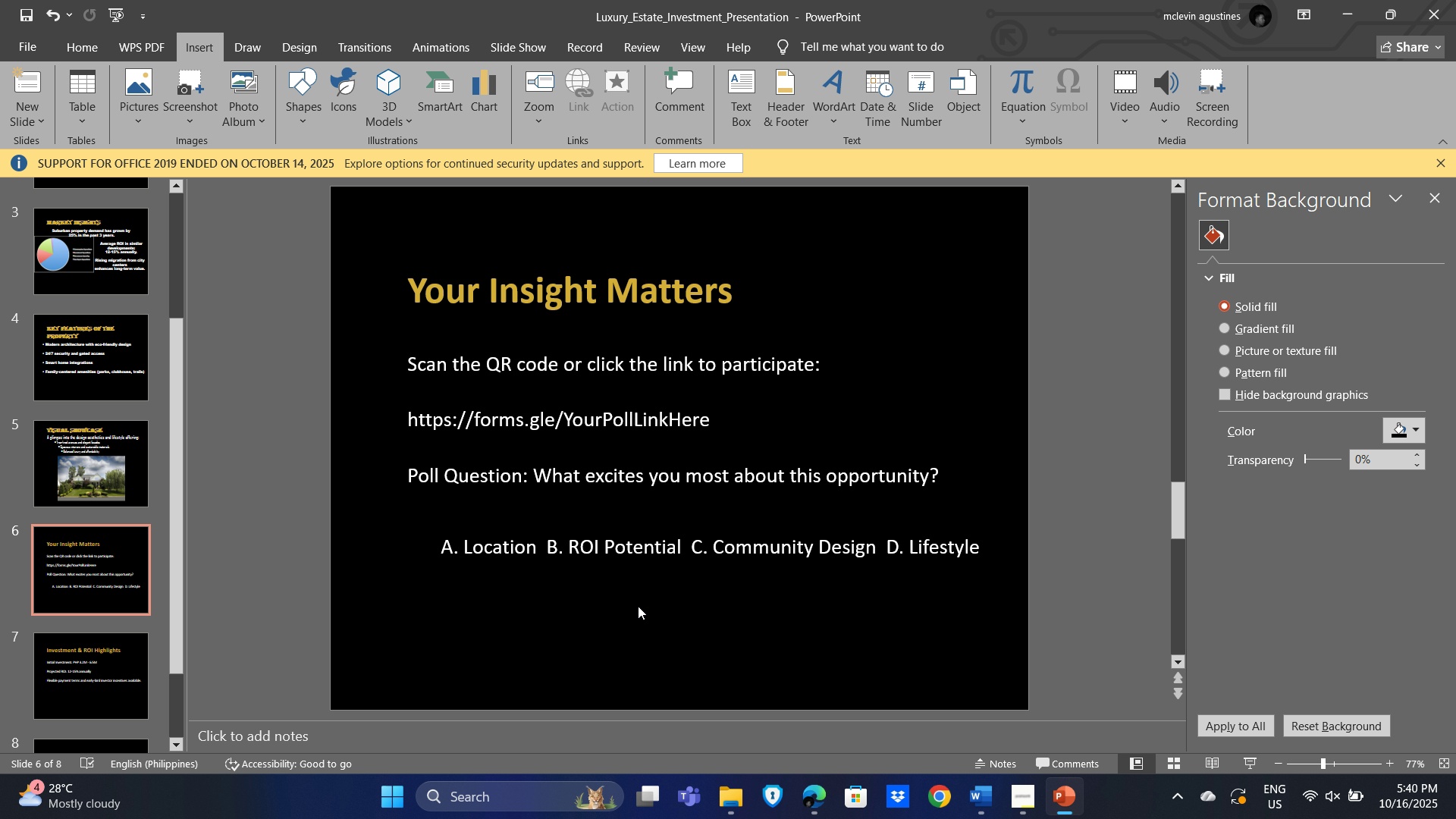 
left_click([638, 606])
 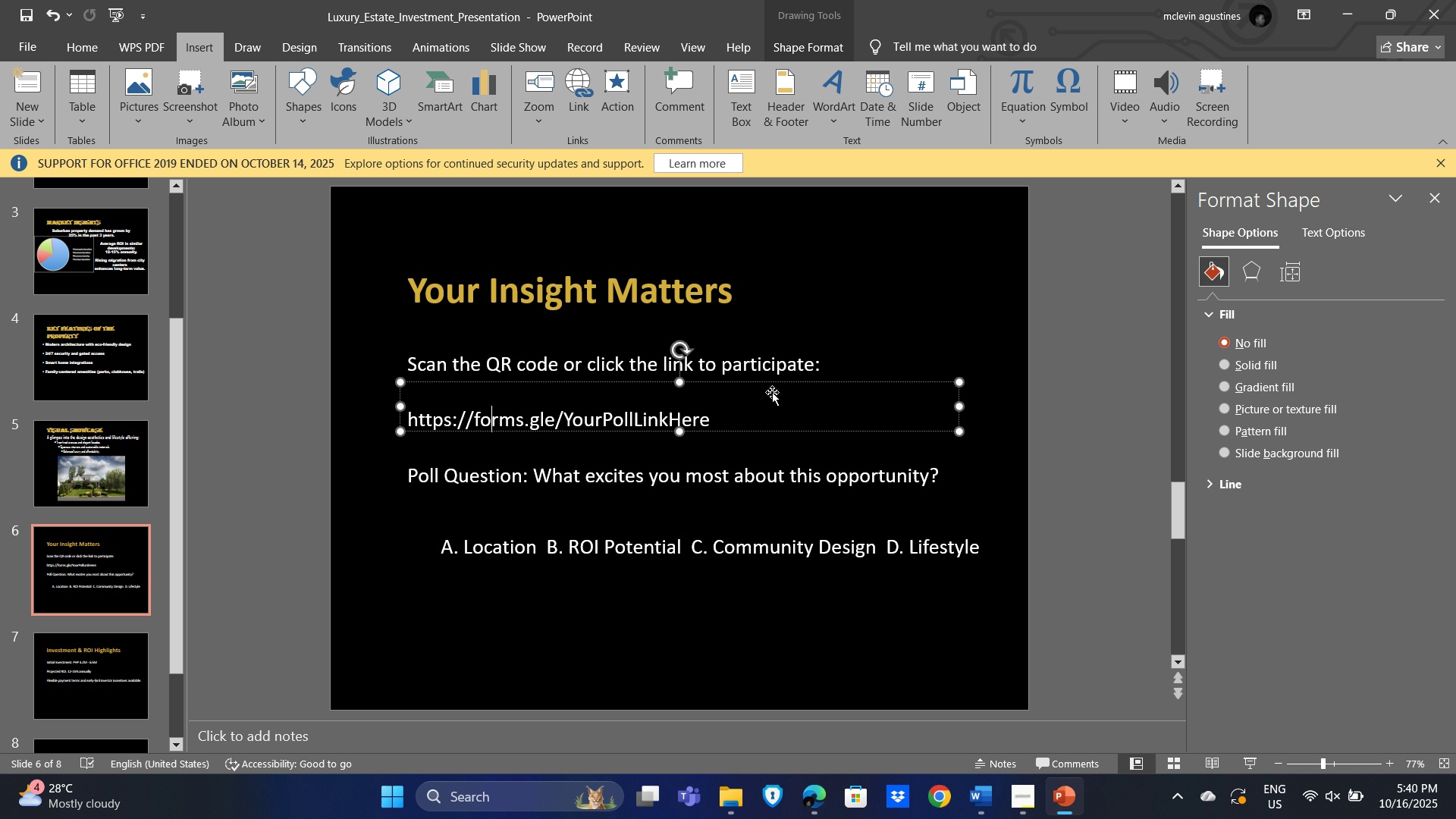 
left_click([777, 383])
 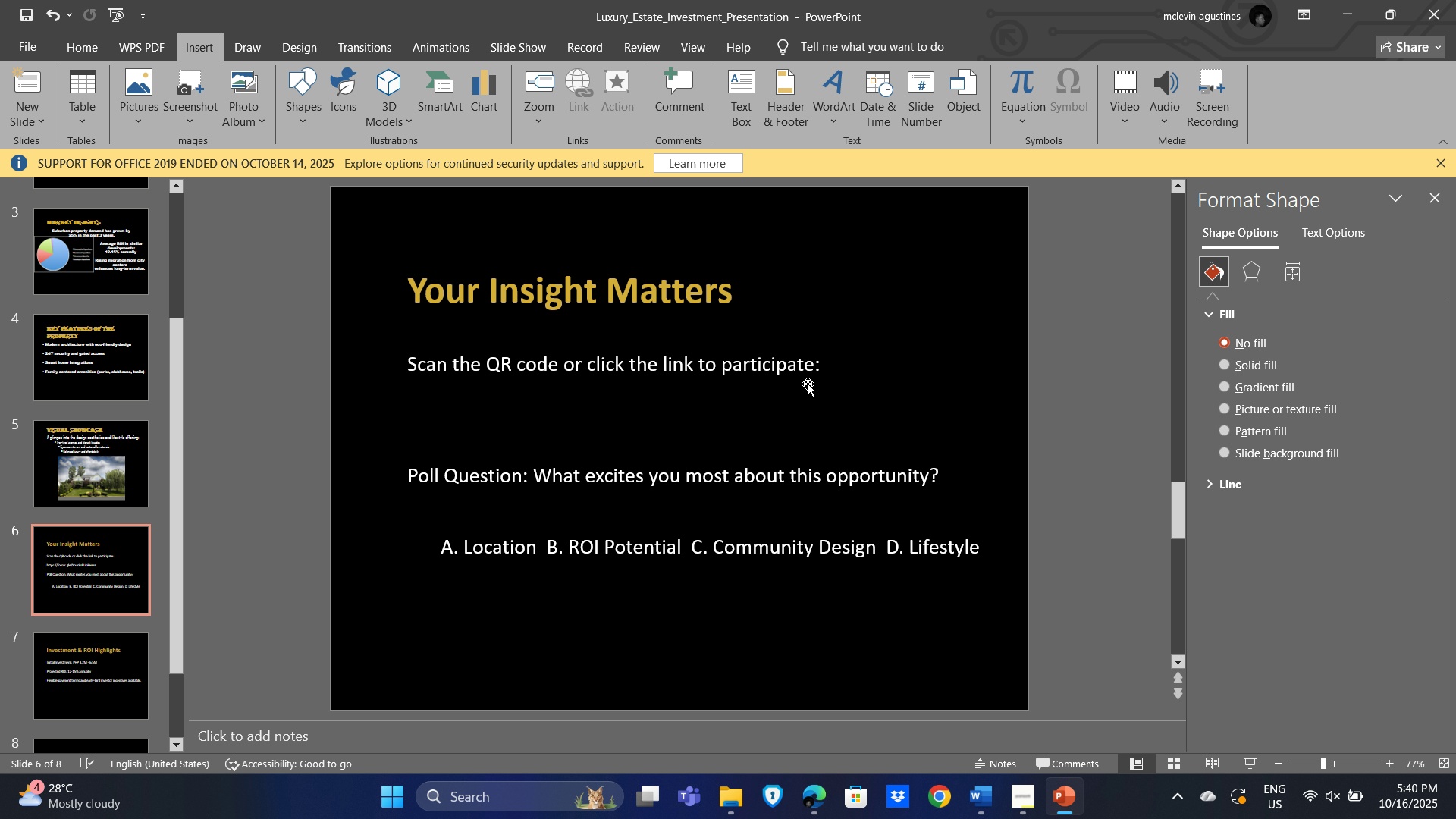 
key(Delete)
 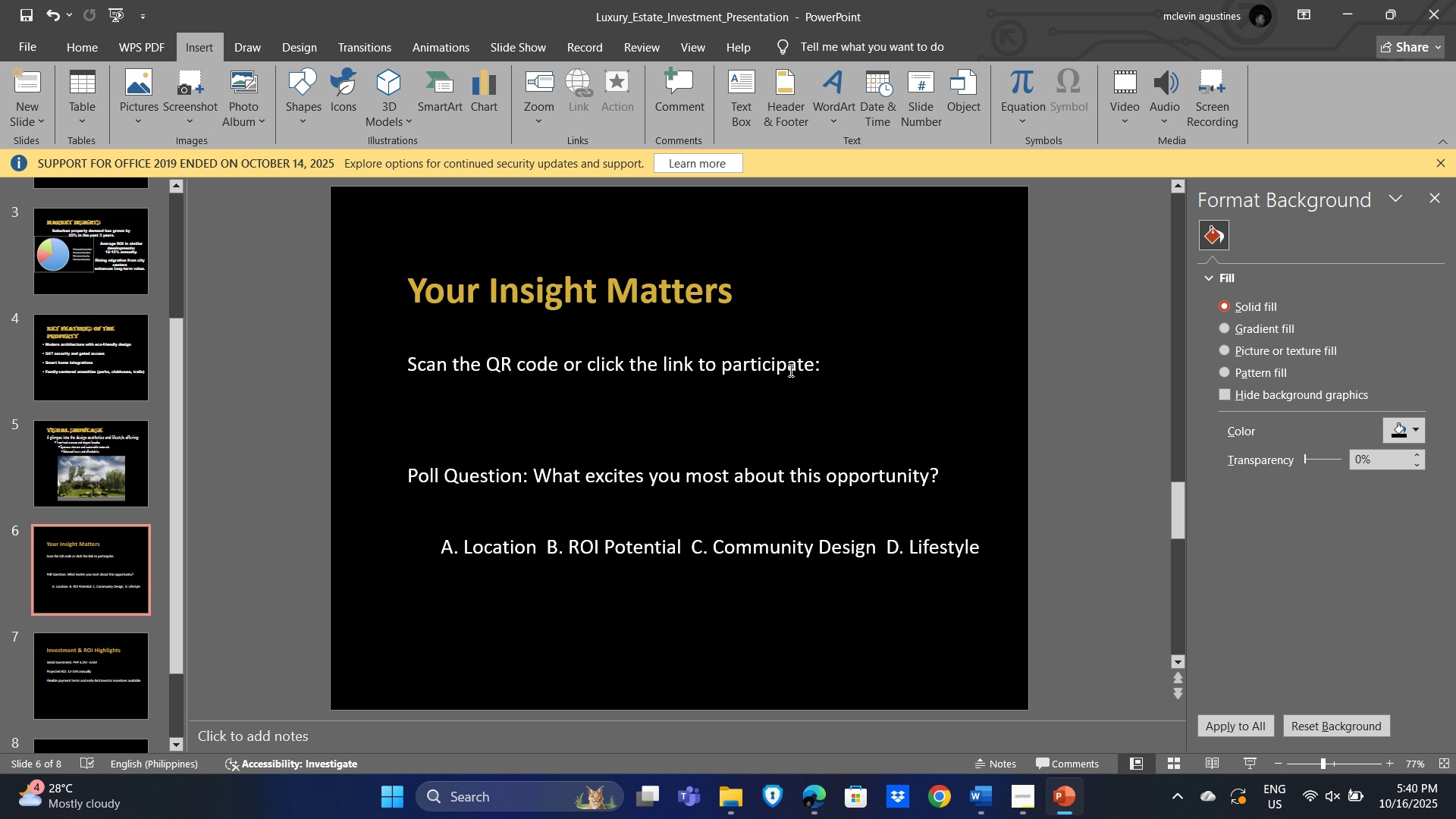 
left_click([789, 369])
 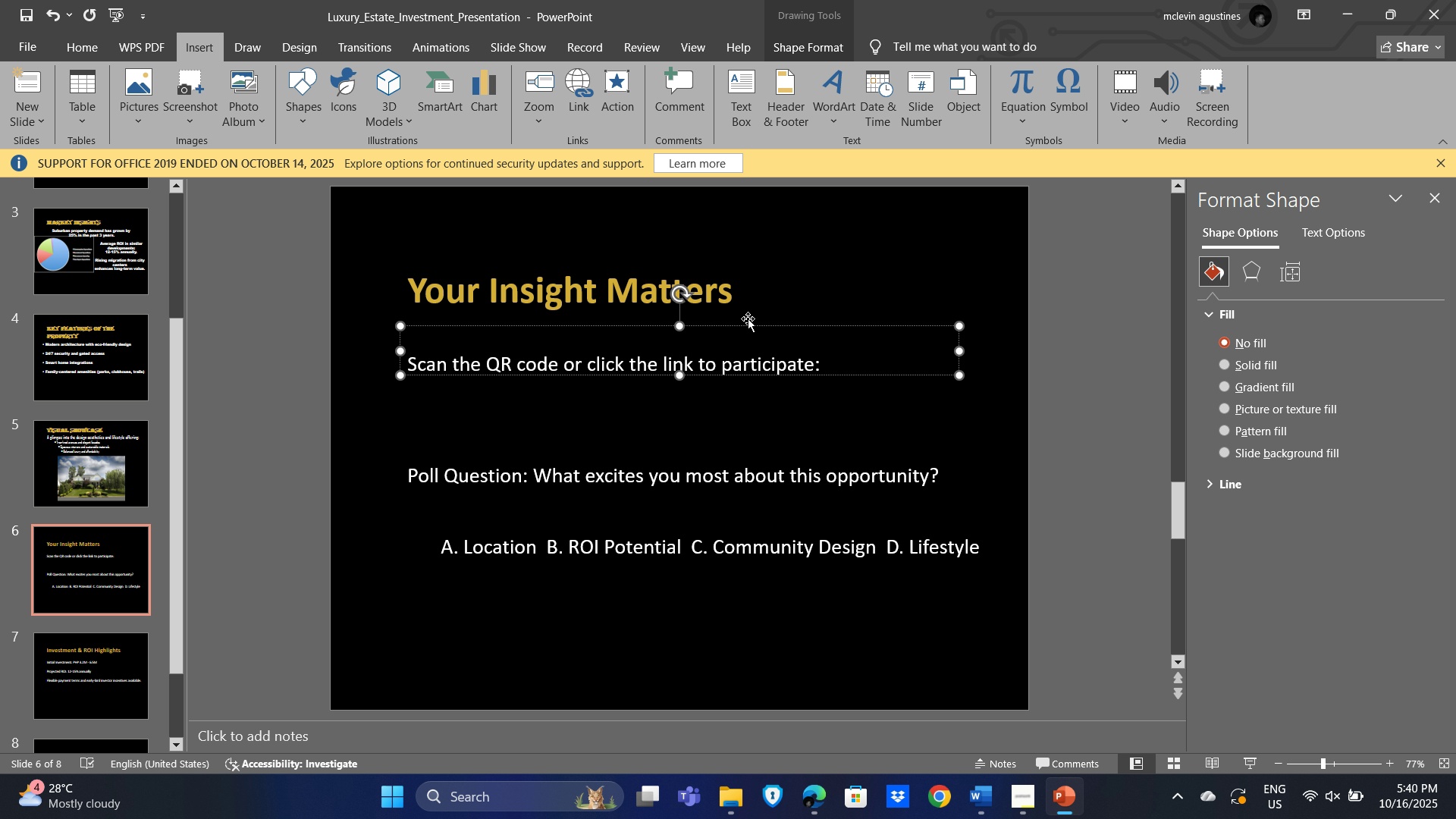 
left_click_drag(start_coordinate=[746, 328], to_coordinate=[748, 300])
 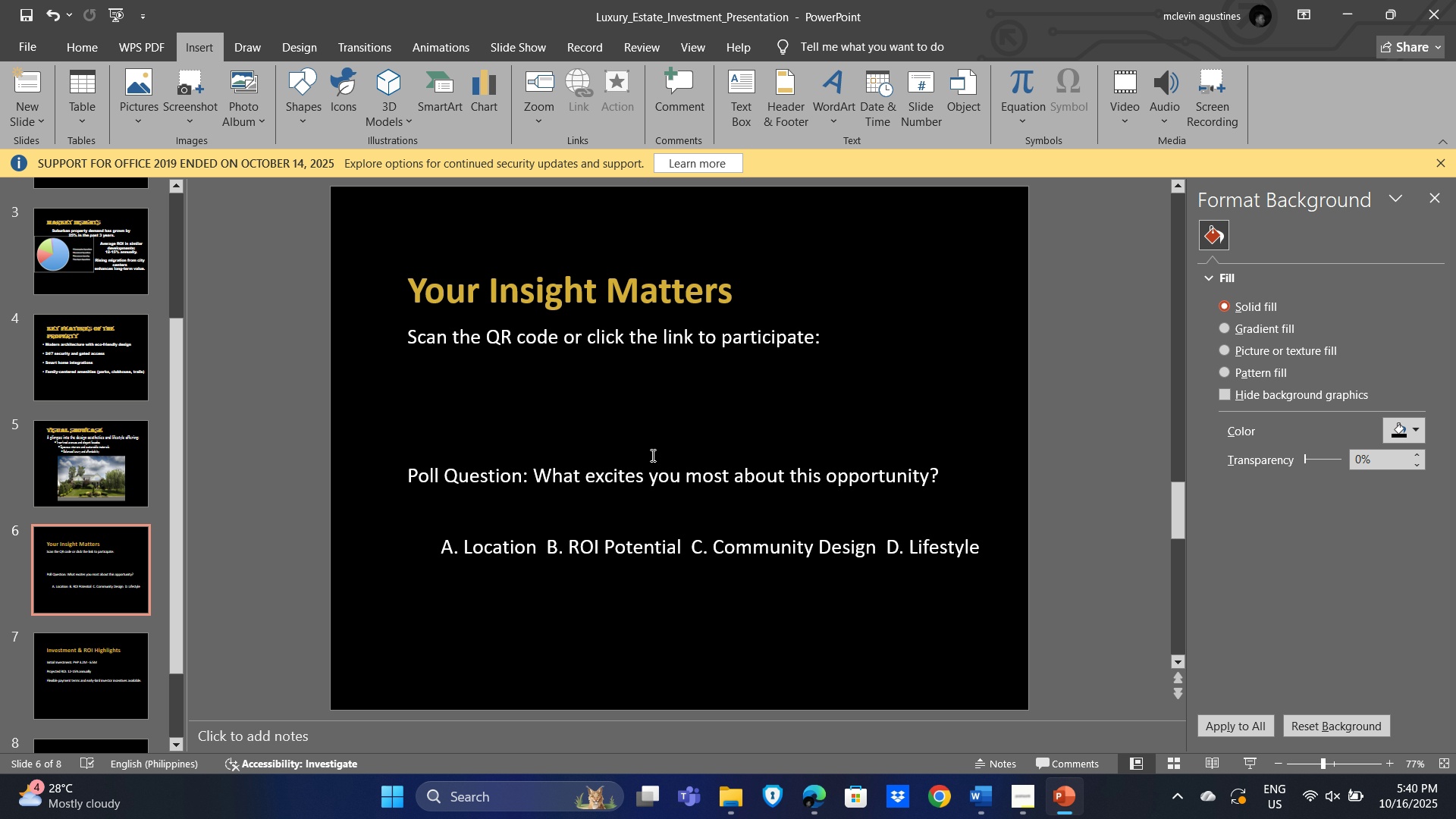 
key(Control+V)
 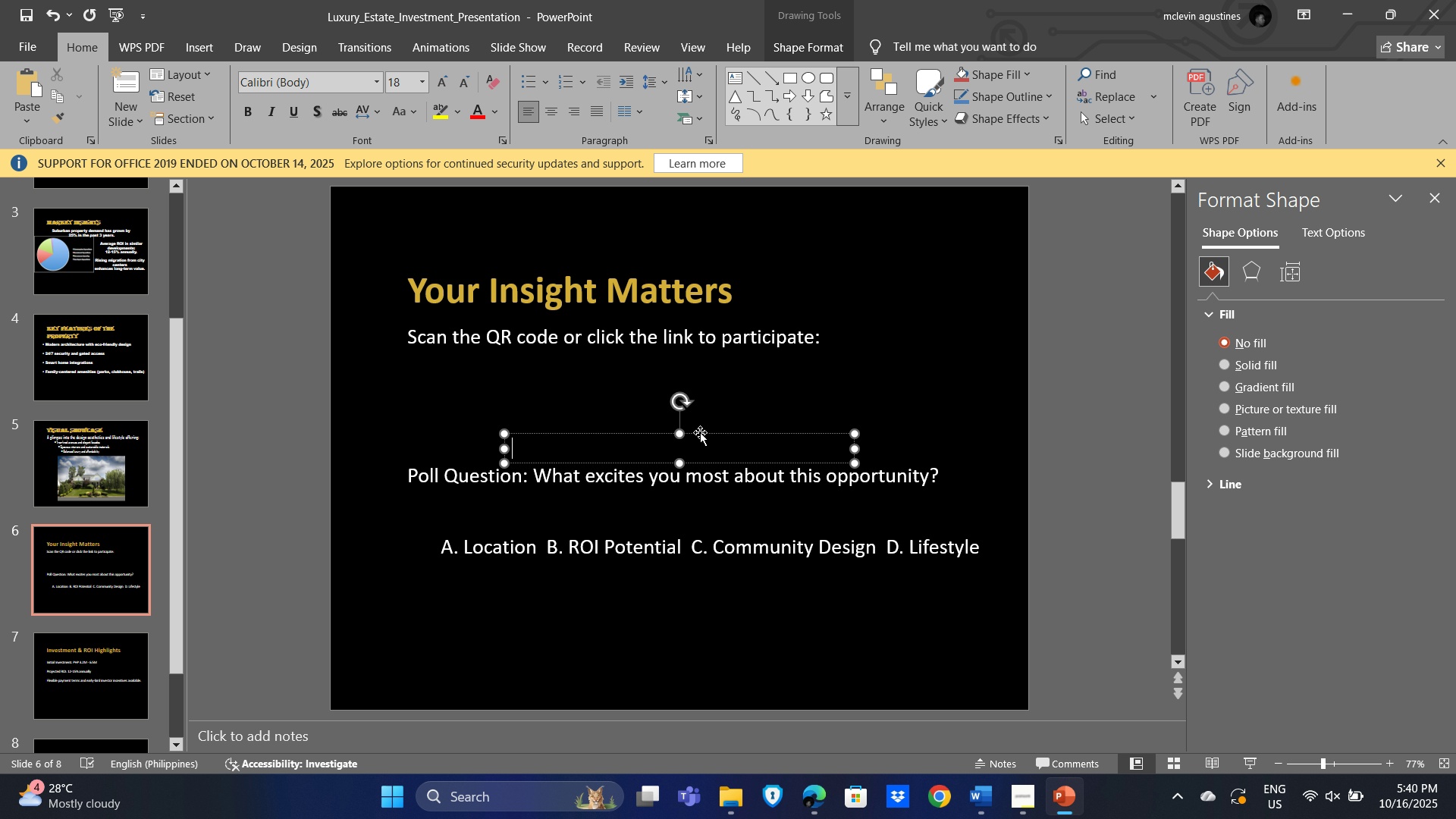 
left_click_drag(start_coordinate=[682, 432], to_coordinate=[693, 363])
 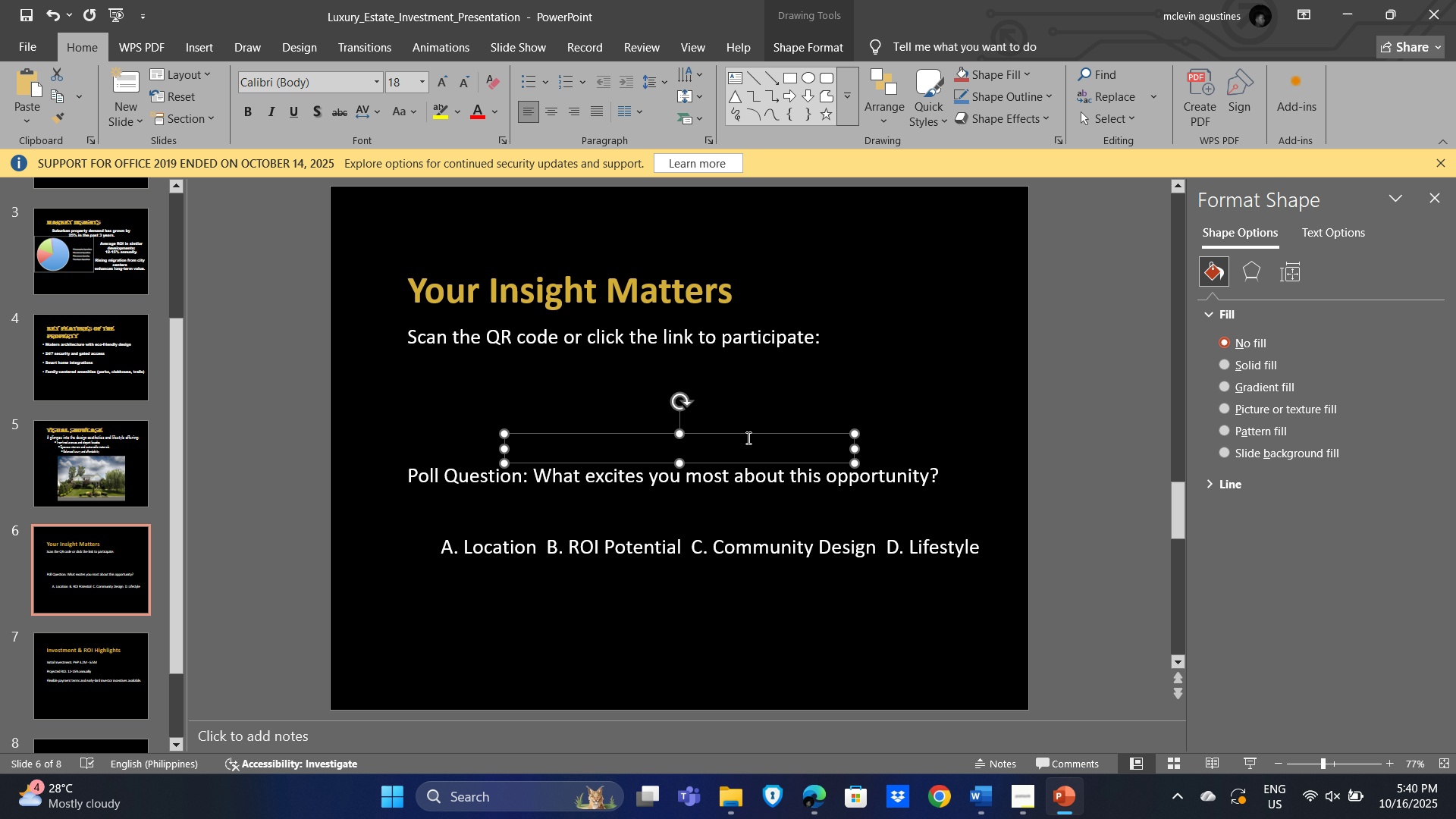 
key(Delete)
 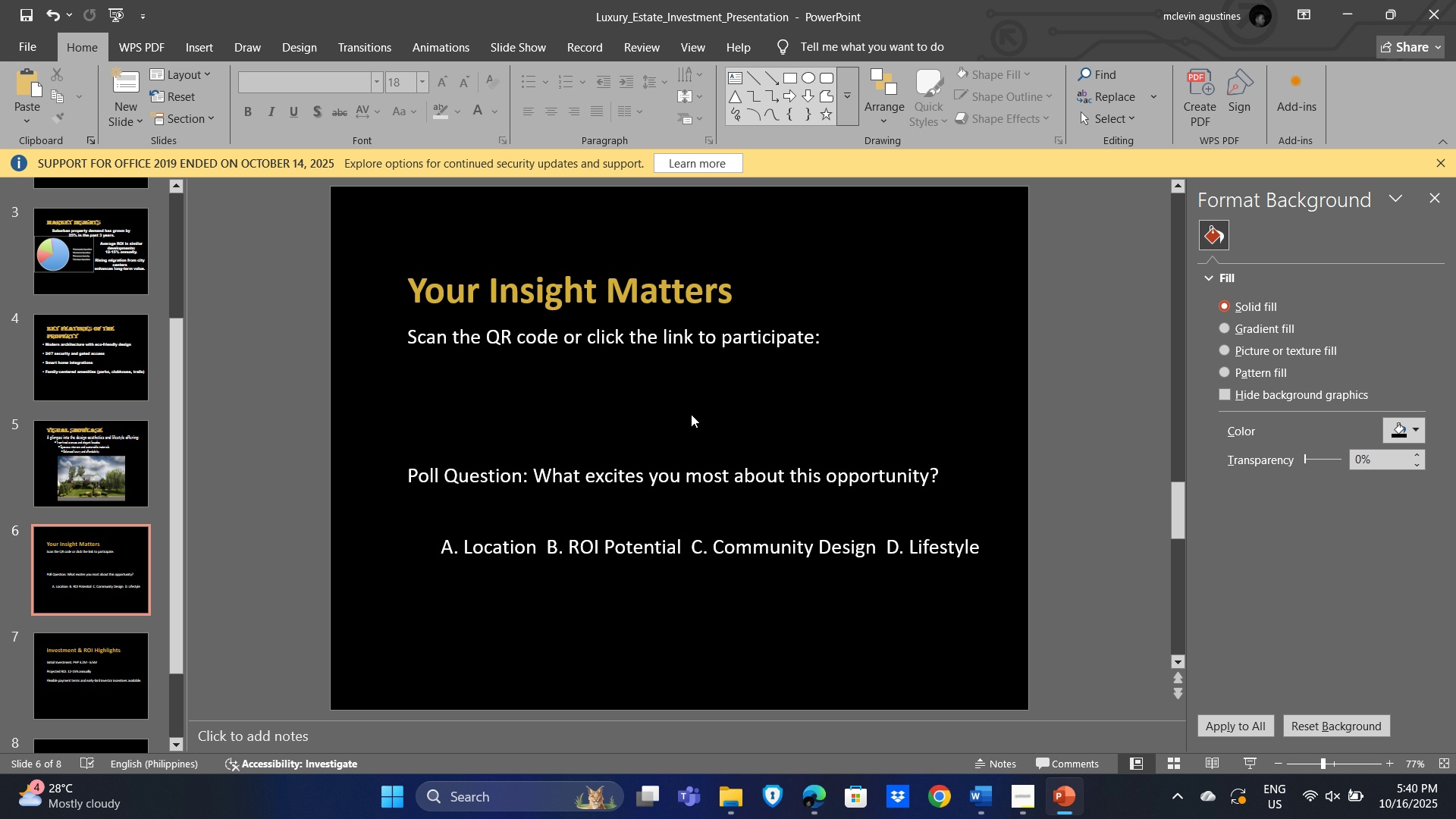 
left_click([691, 414])
 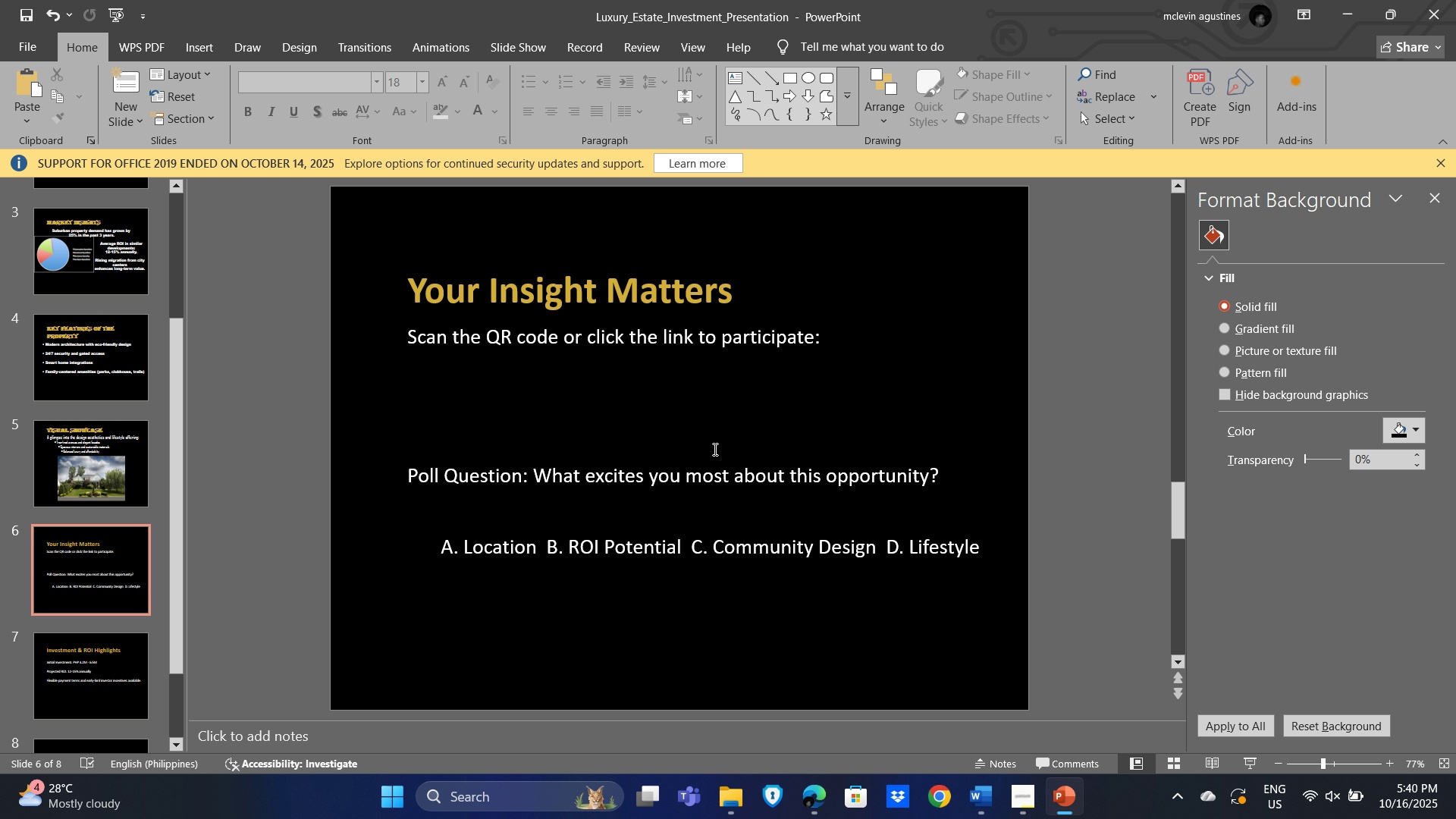 
key(Alt+Tab)
 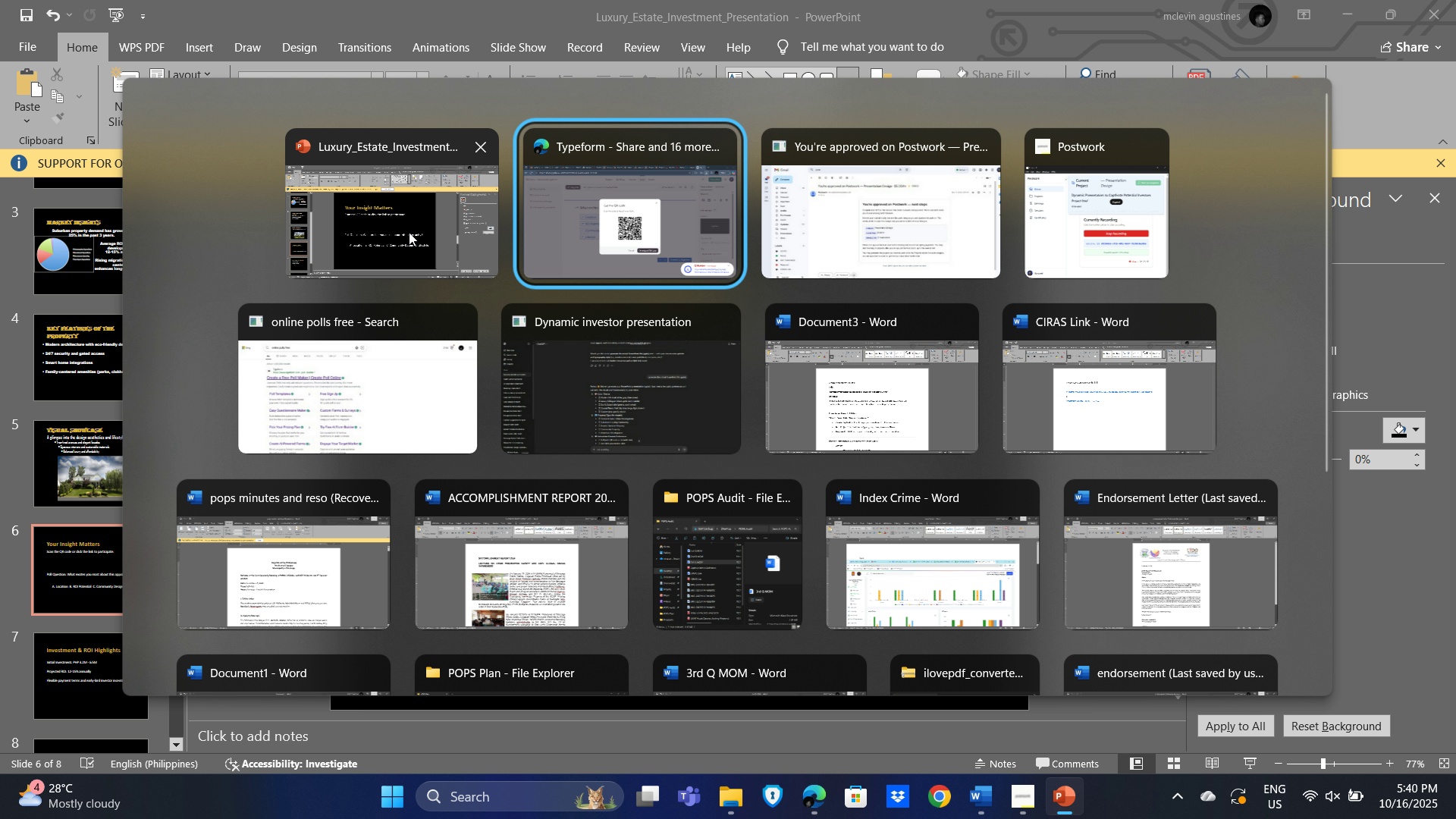 
left_click([392, 228])
 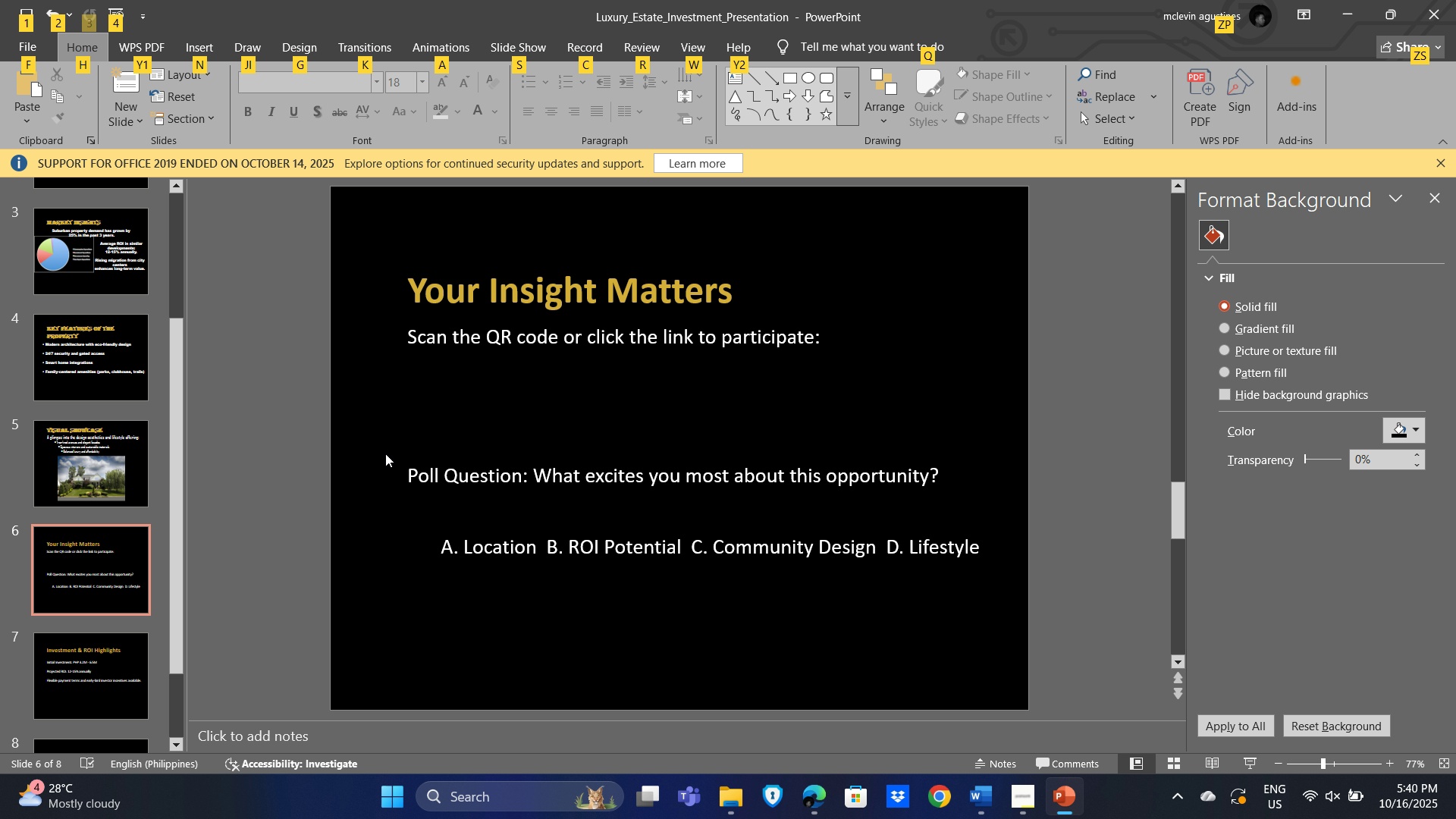 
left_click([542, 435])
 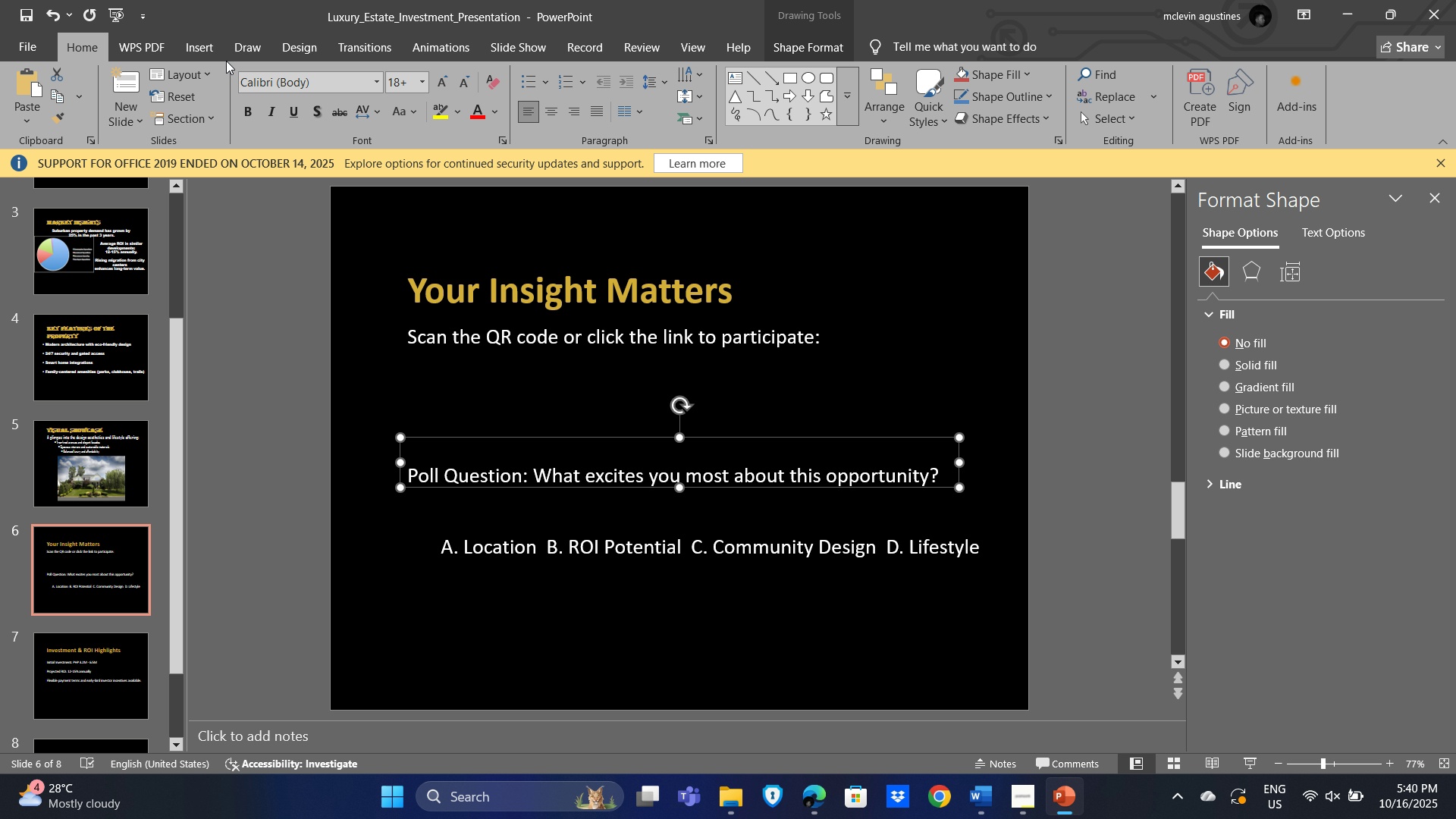 
left_click([209, 46])
 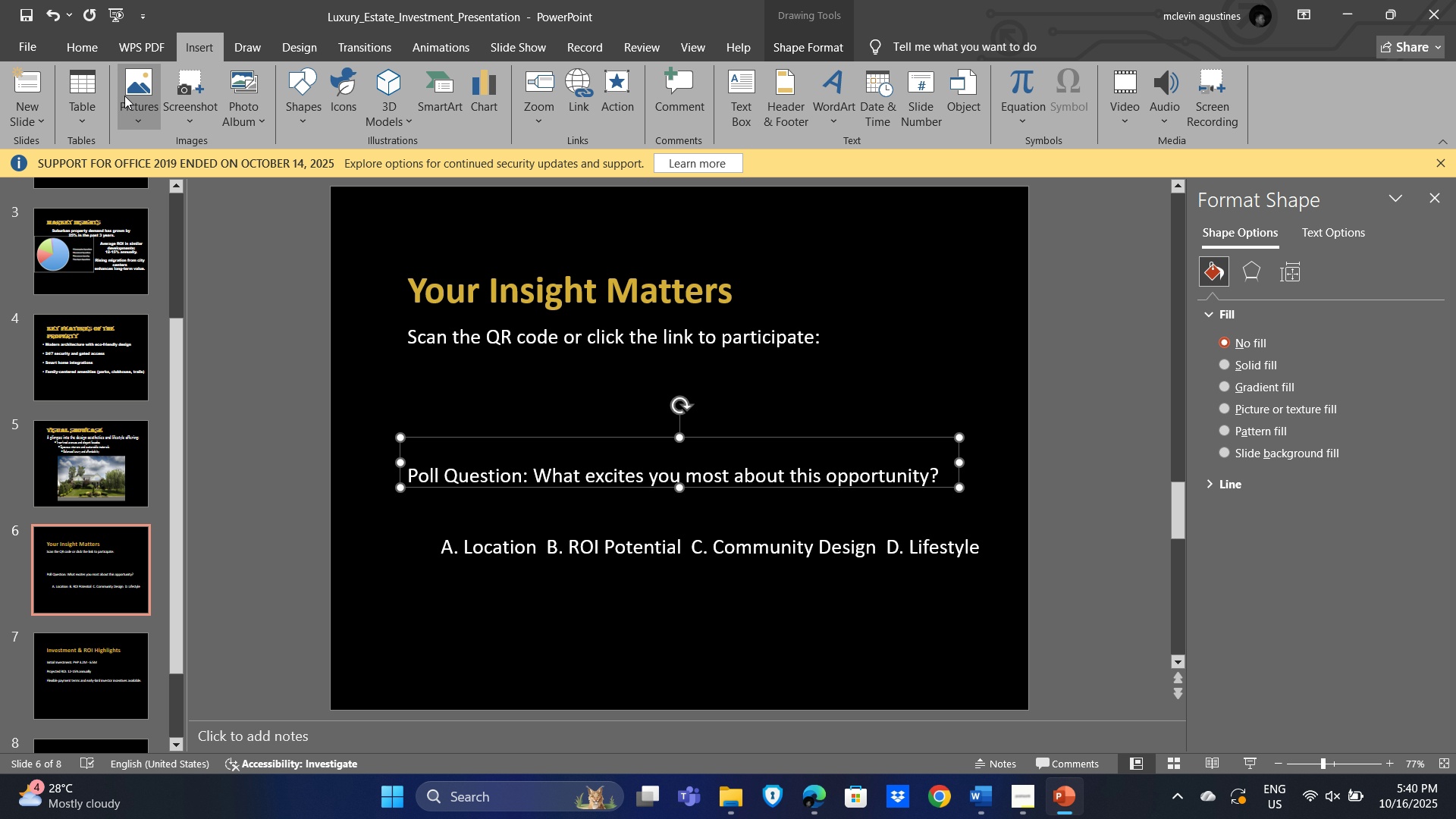 
left_click([124, 96])
 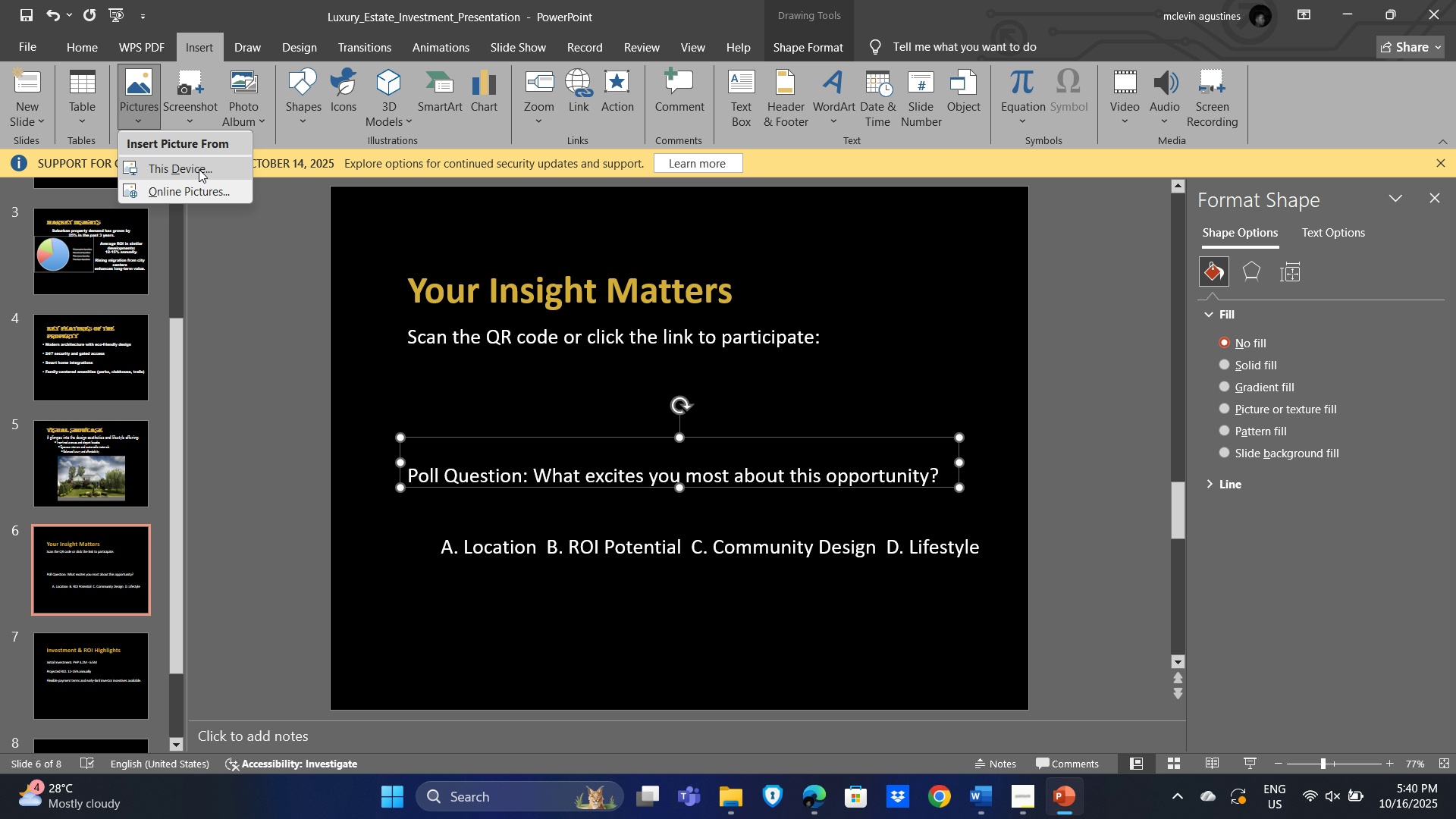 
left_click([199, 169])
 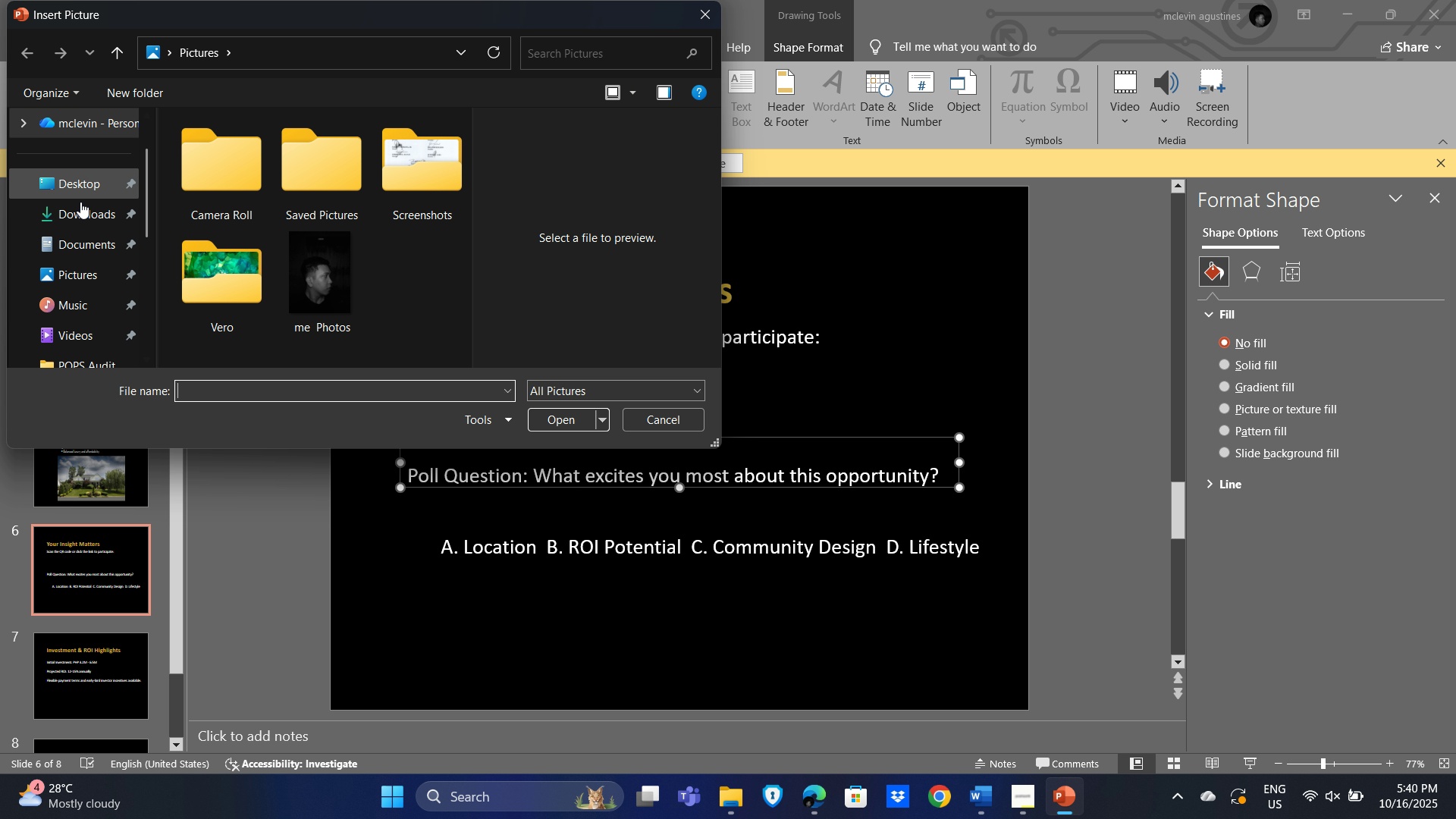 
double_click([82, 207])
 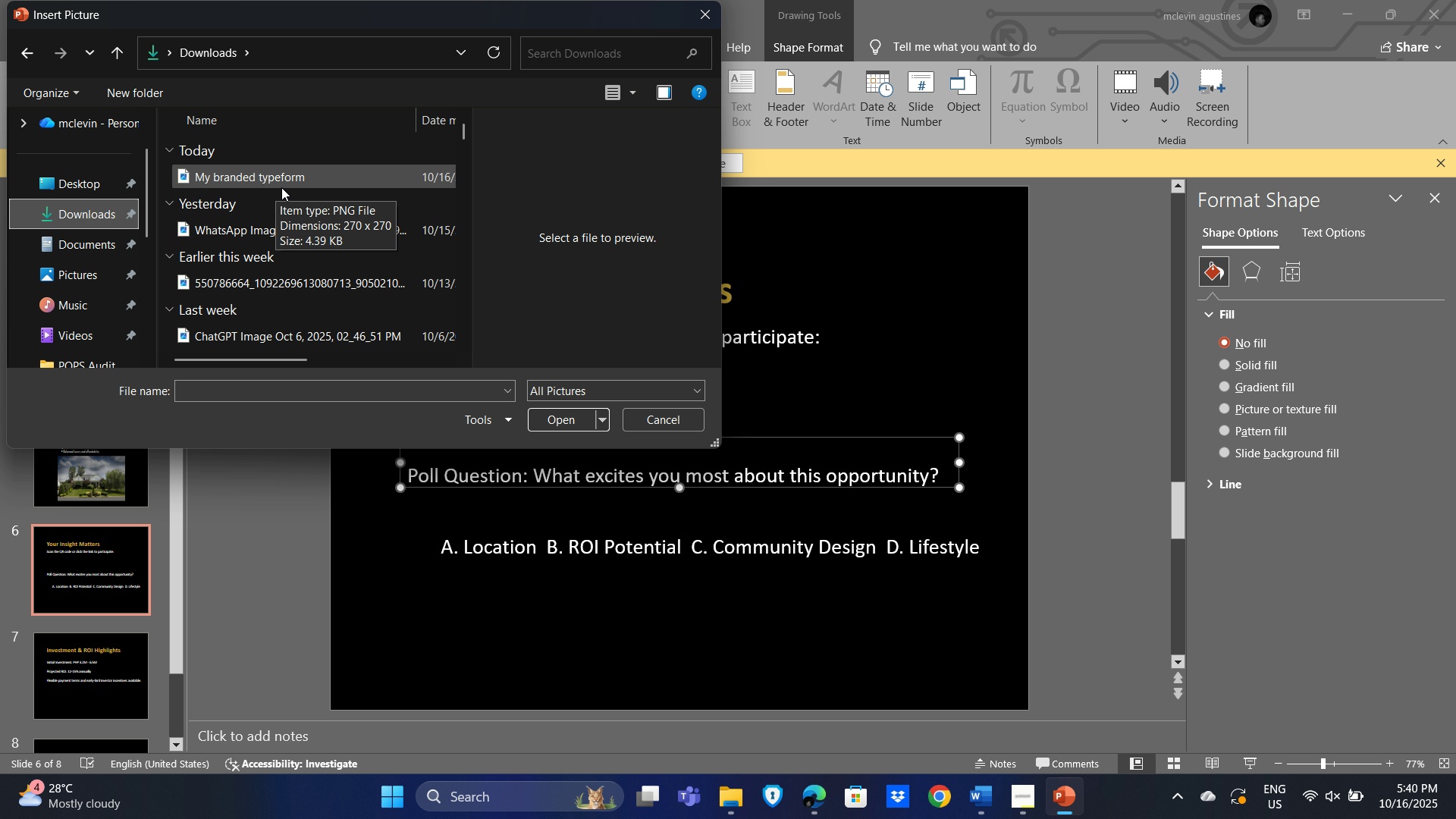 
left_click([285, 184])
 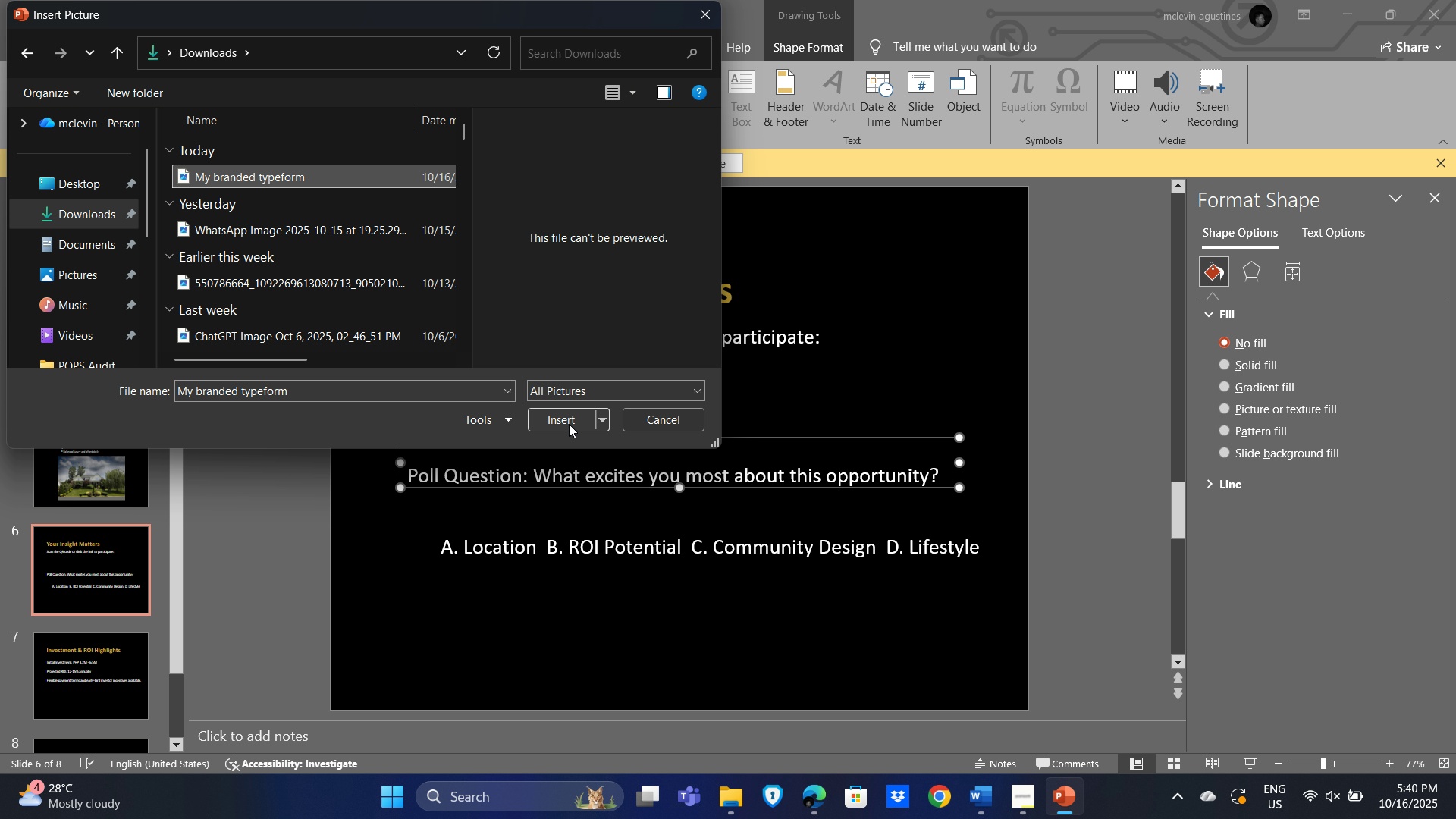 
left_click([568, 423])
 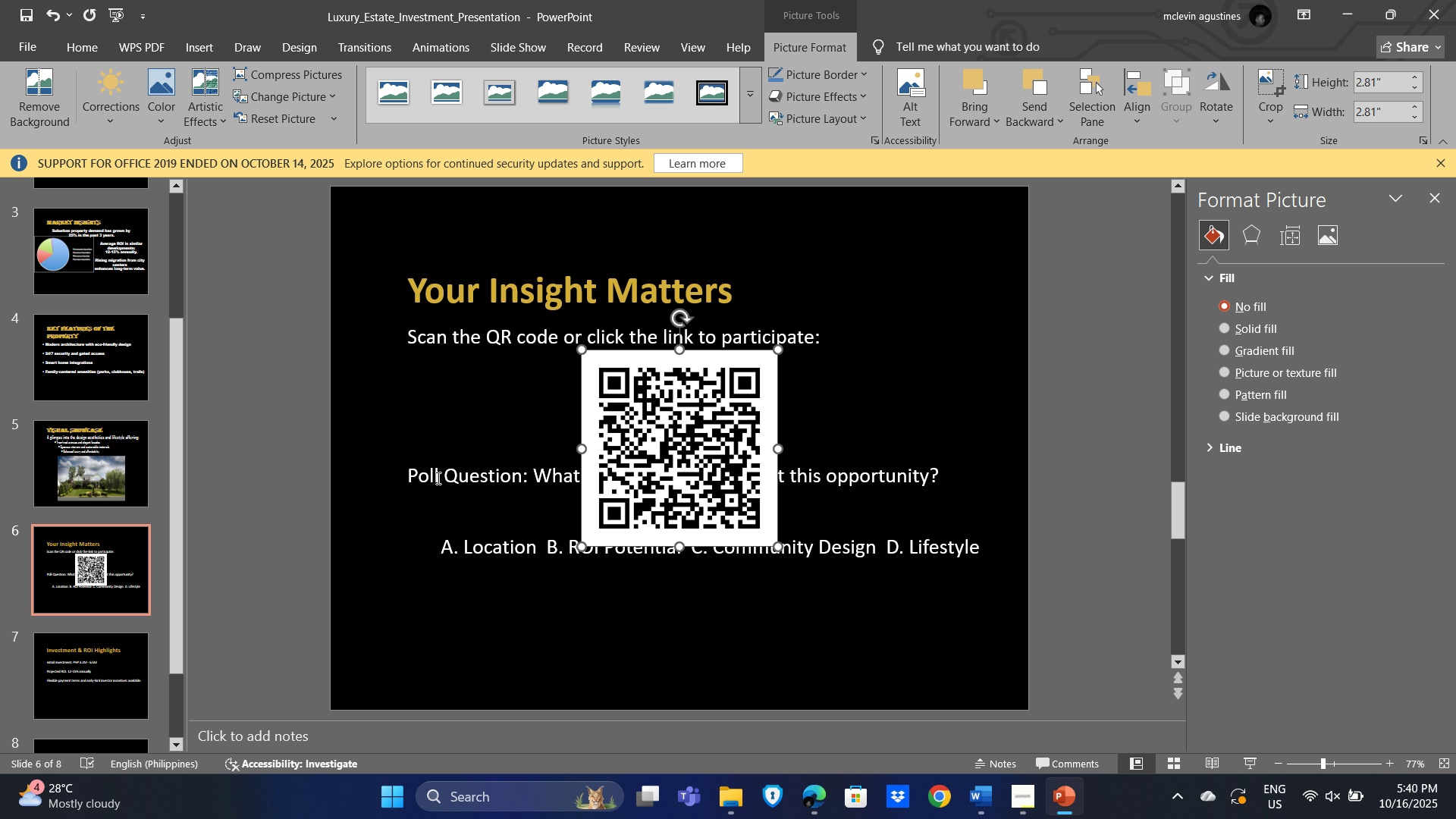 
left_click([420, 475])
 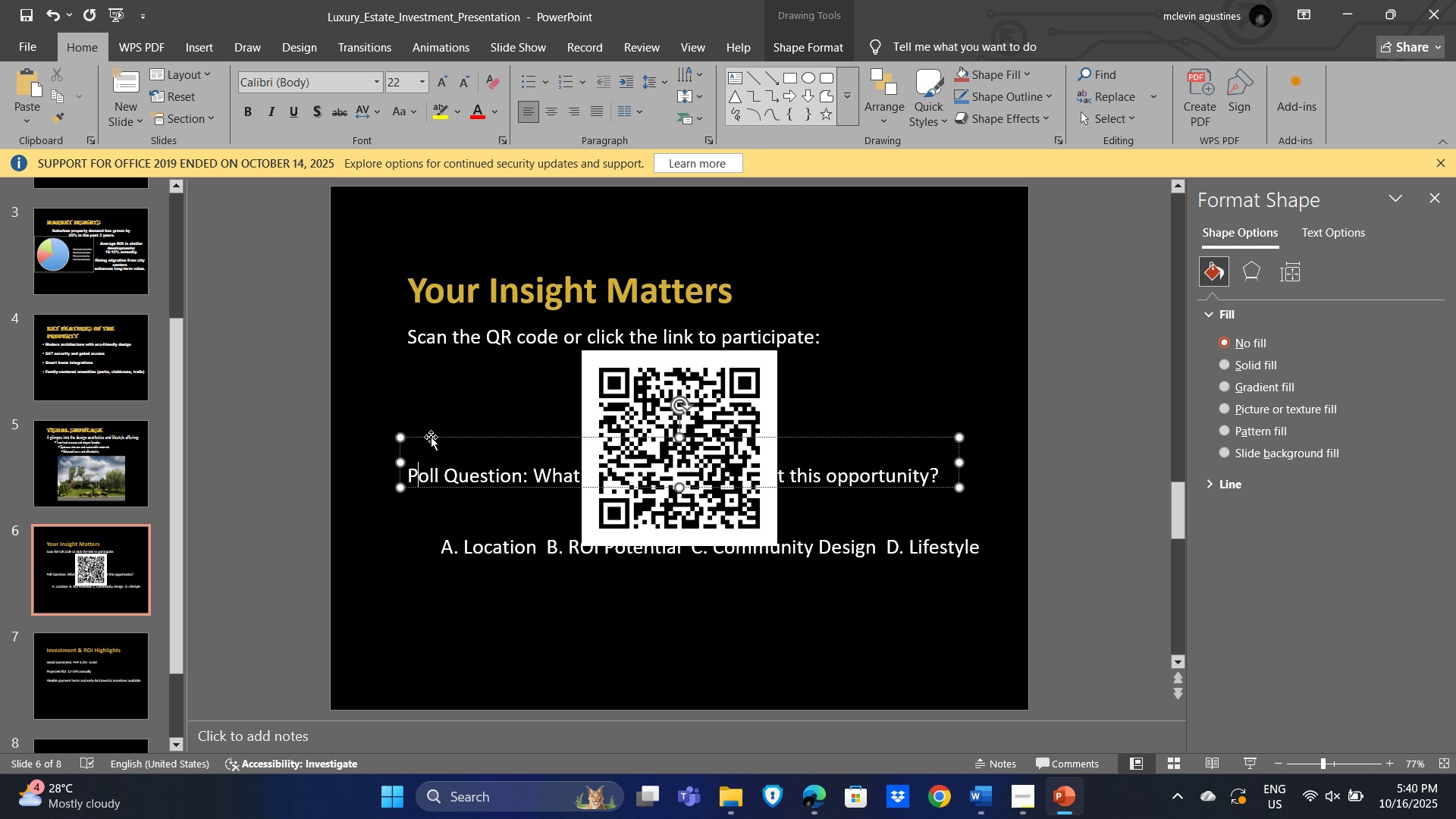 
left_click_drag(start_coordinate=[430, 435], to_coordinate=[415, 560])
 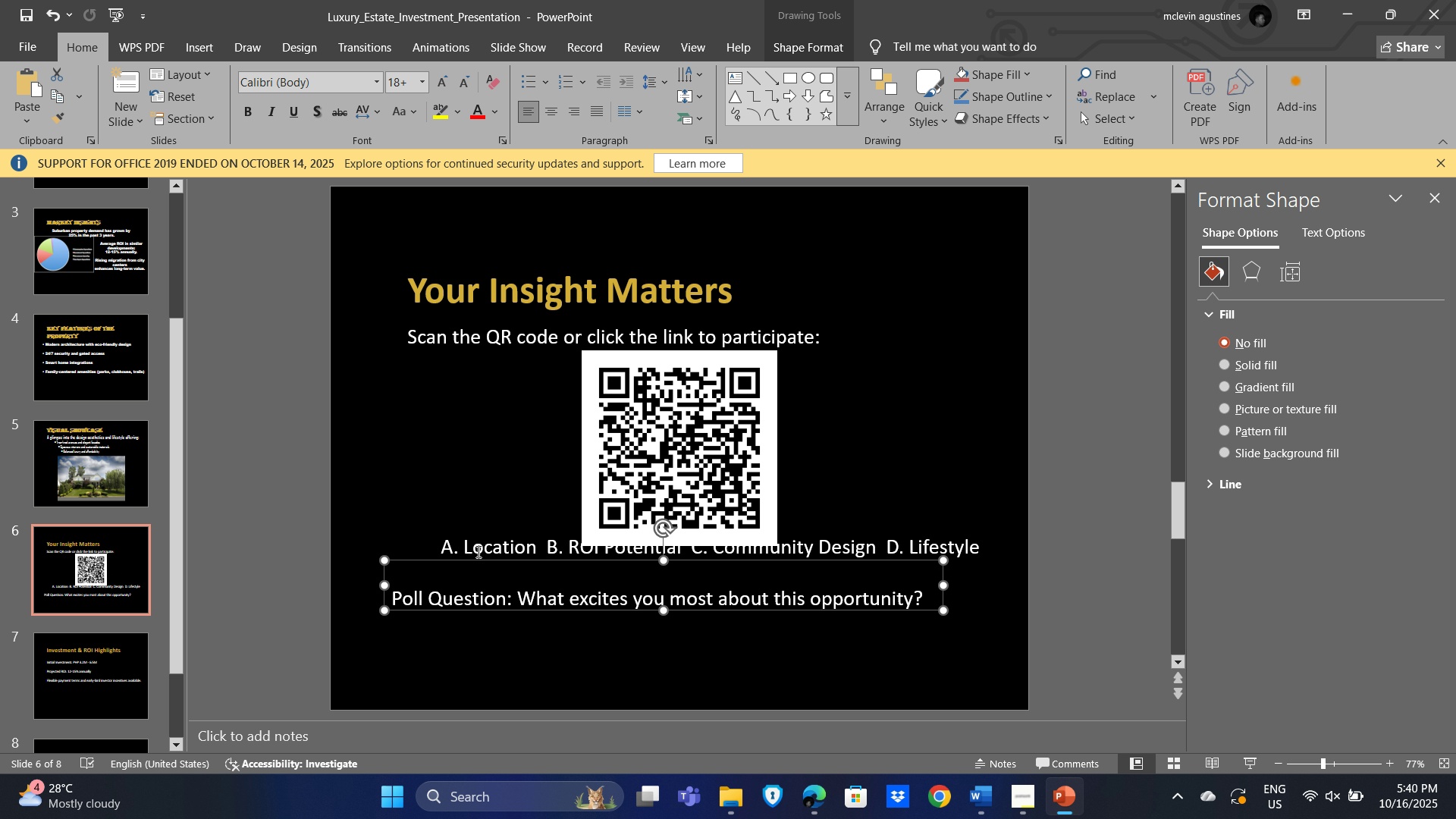 
left_click([477, 551])
 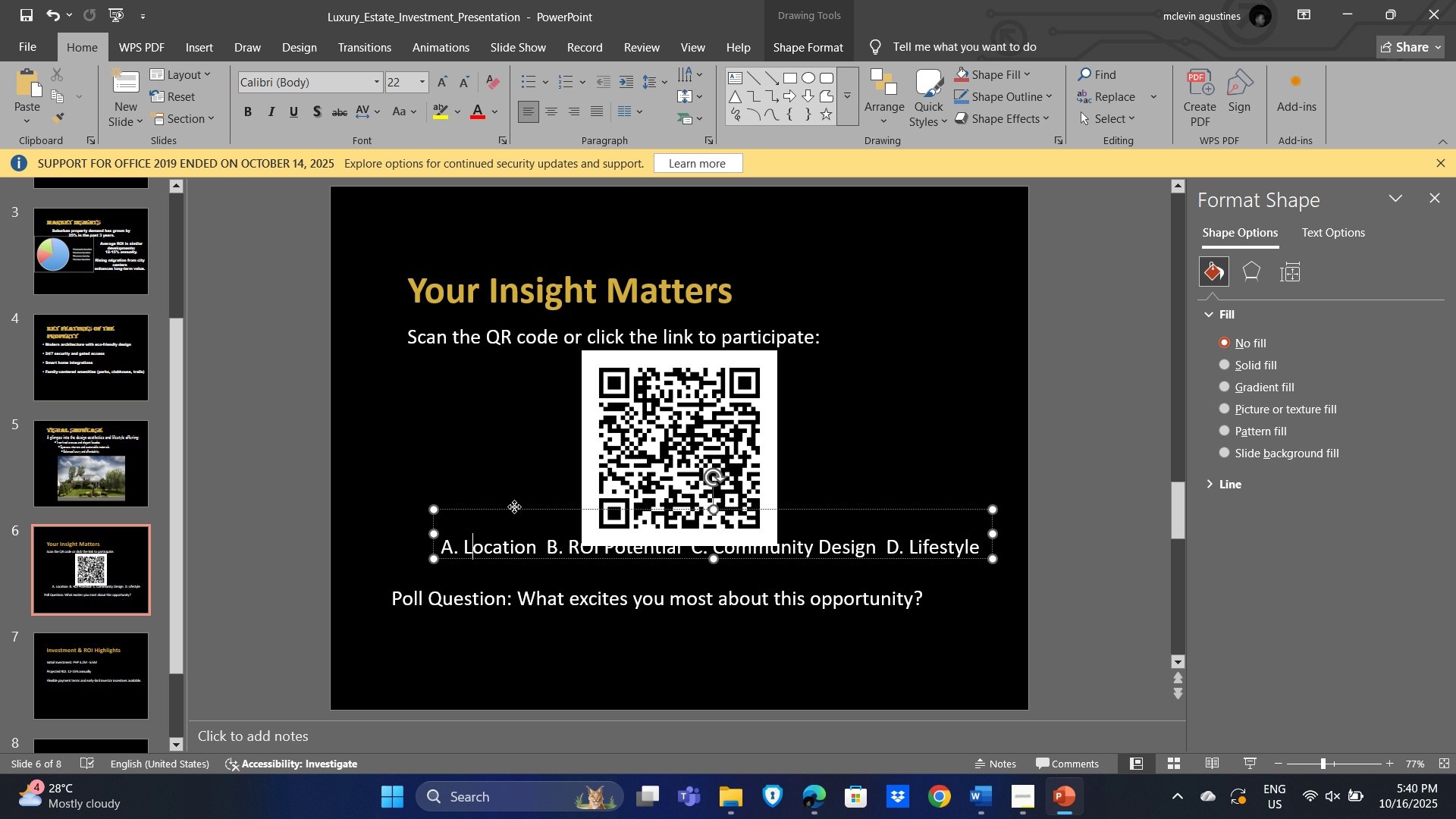 
left_click_drag(start_coordinate=[514, 507], to_coordinate=[472, 595])
 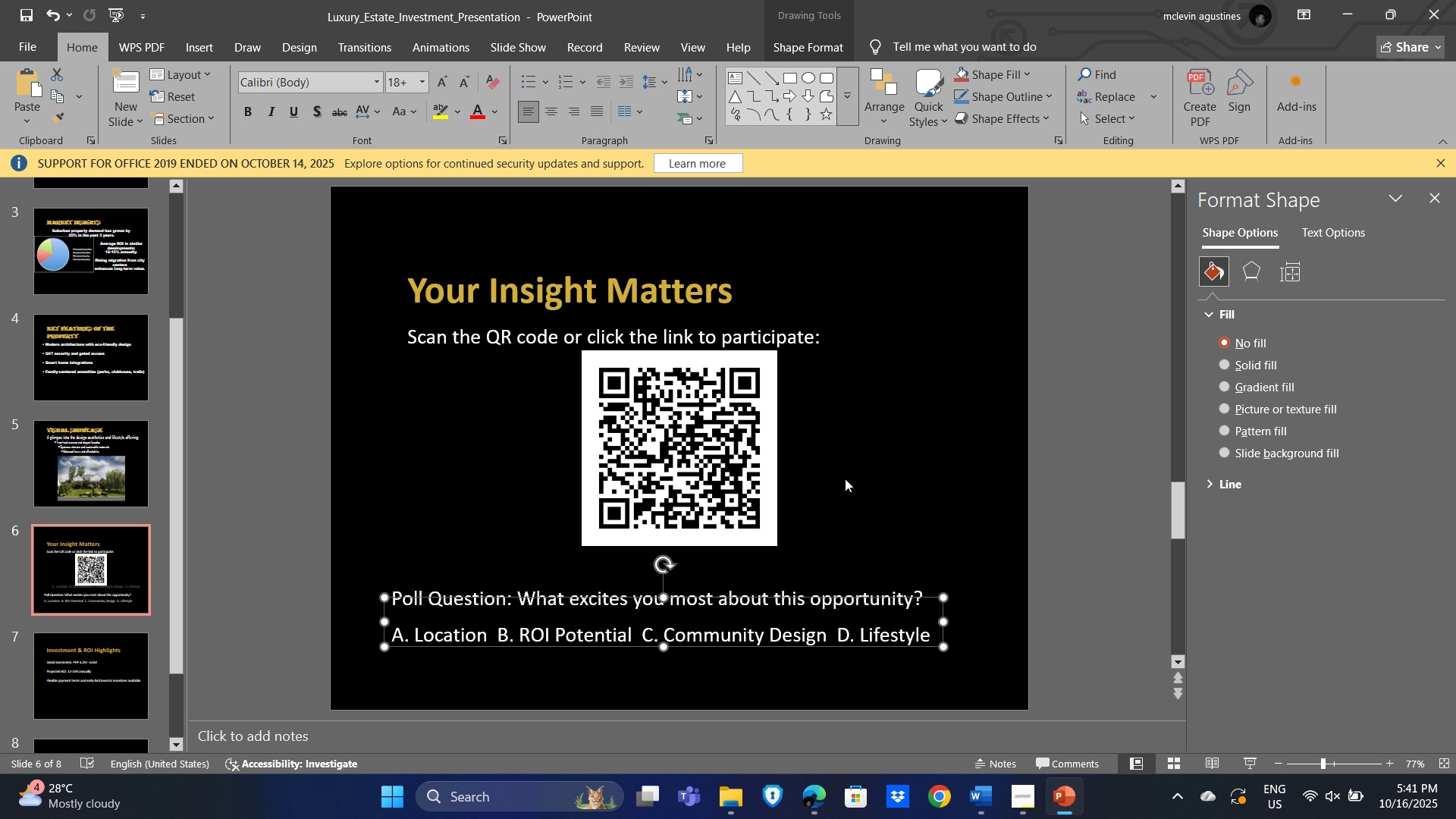 
left_click([845, 479])
 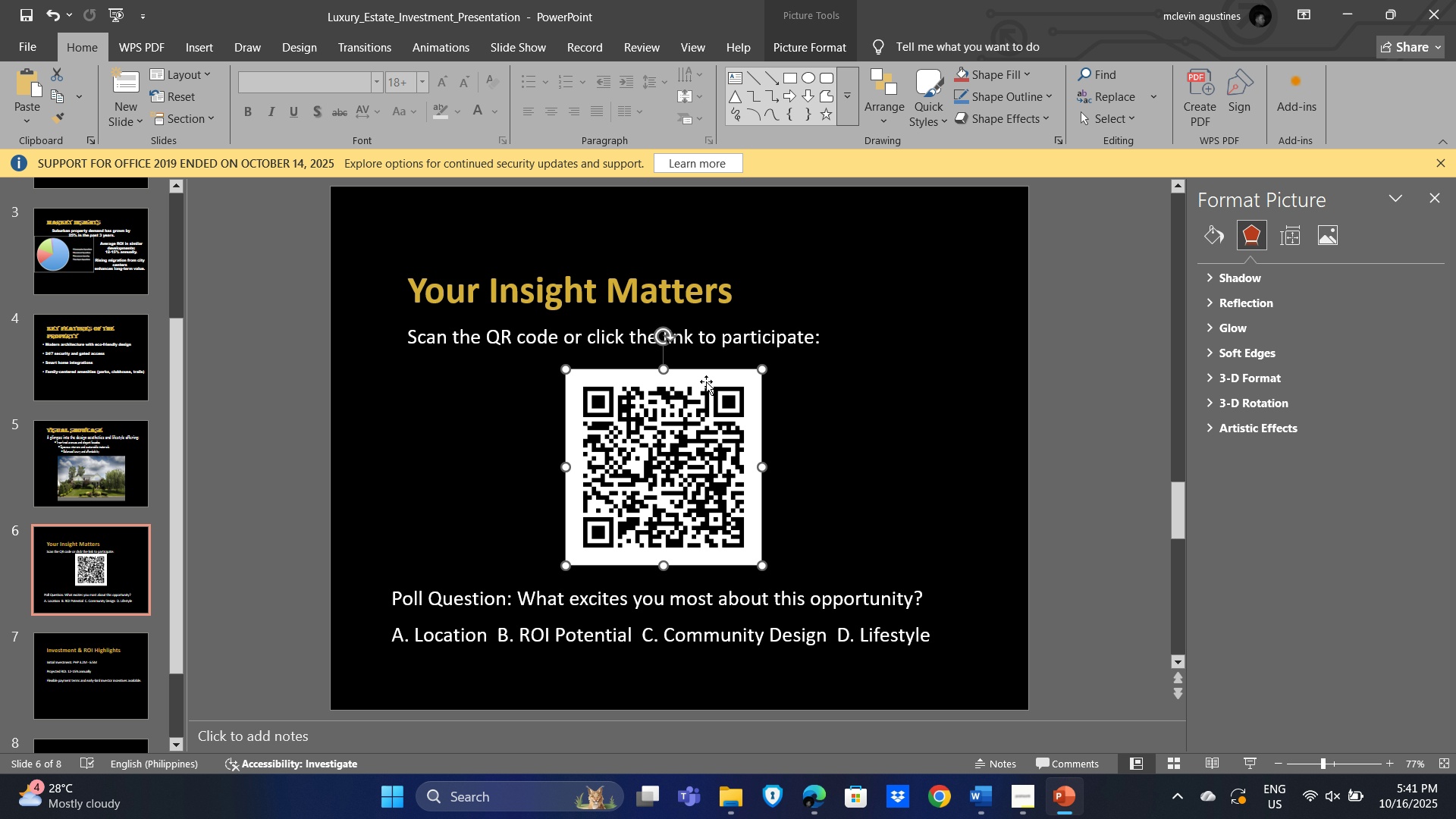 
left_click([940, 423])
 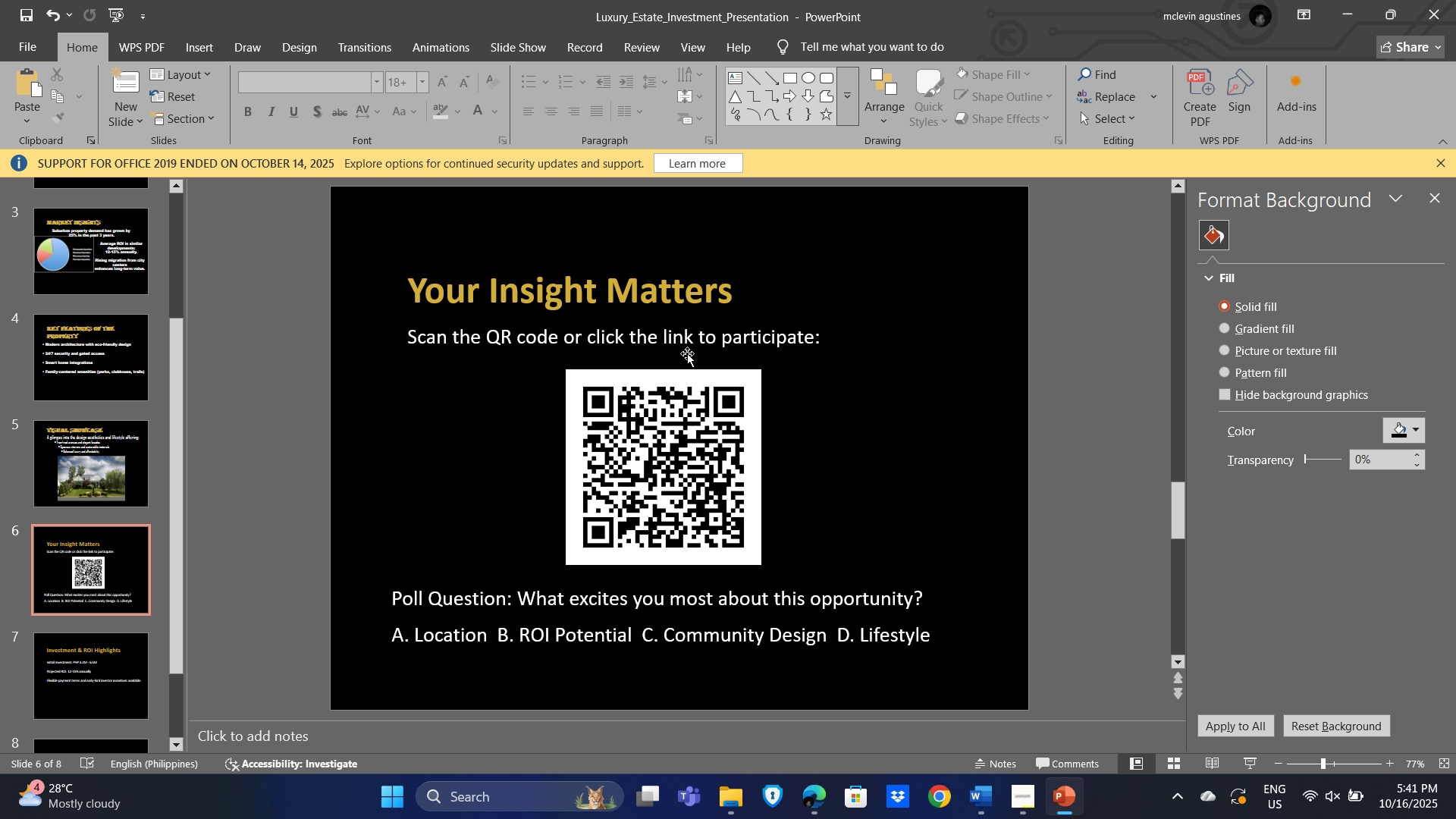 
left_click([572, 282])
 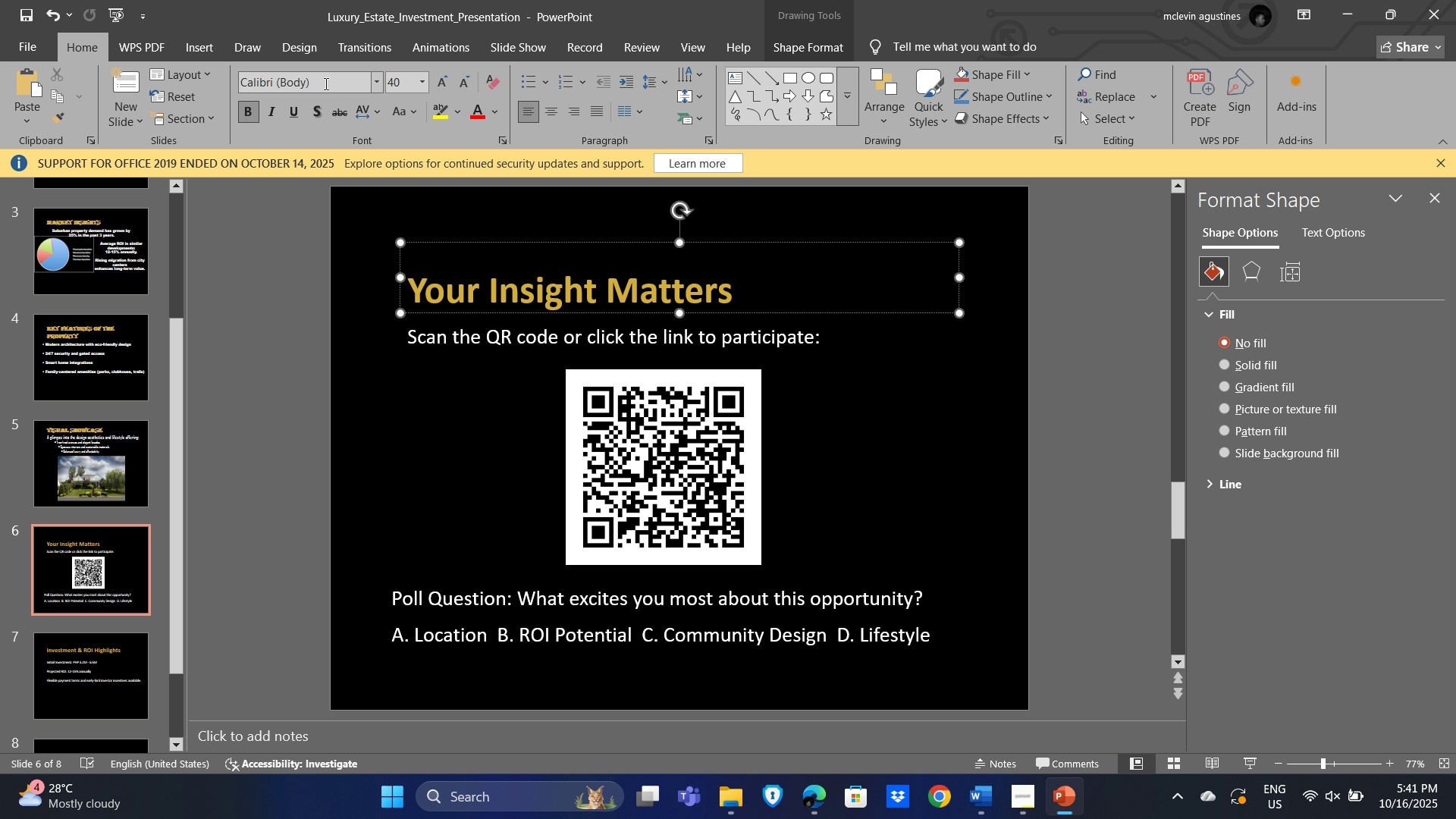 
left_click([312, 77])
 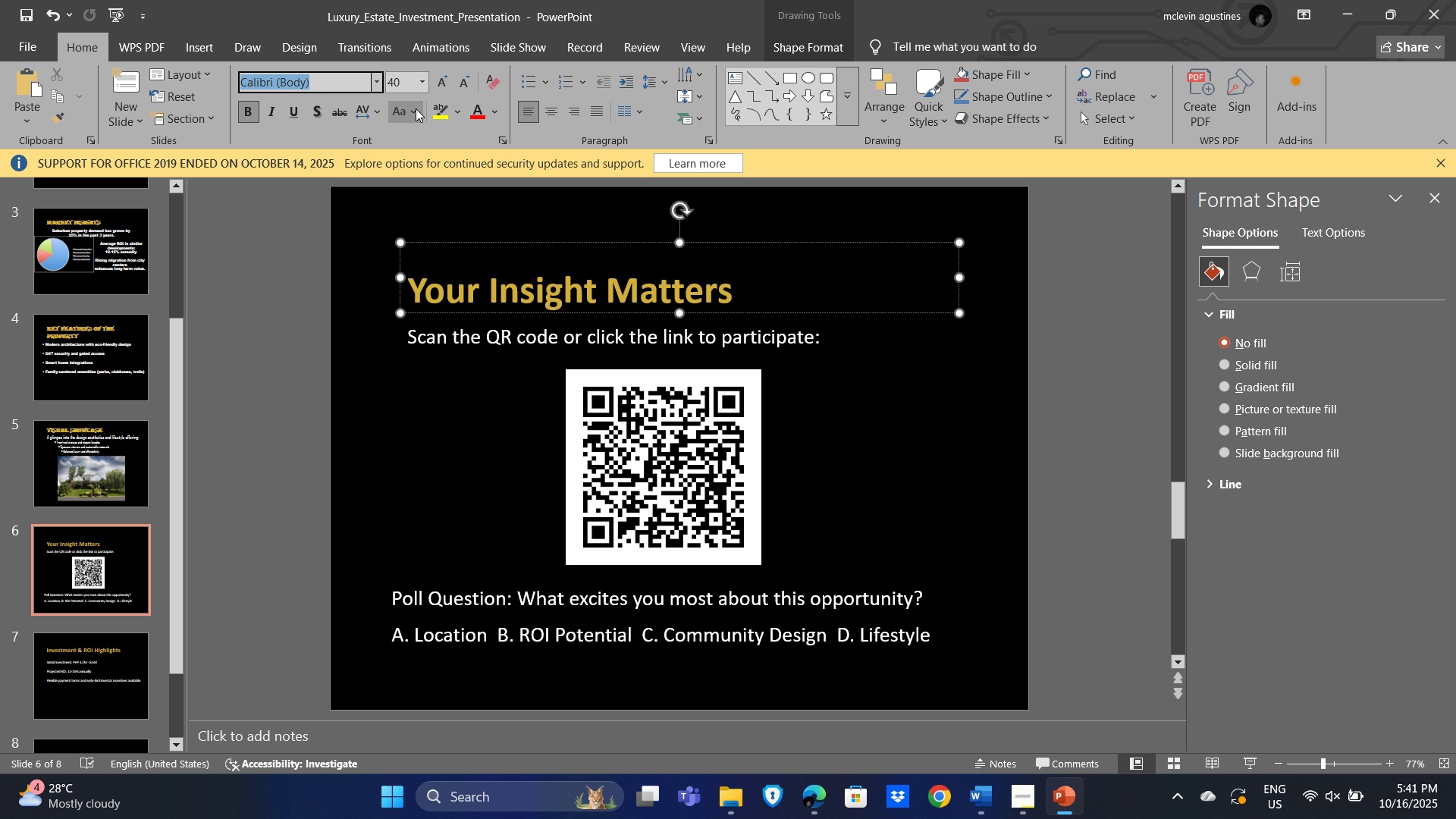 
type(algerian4)
key(Backspace)
 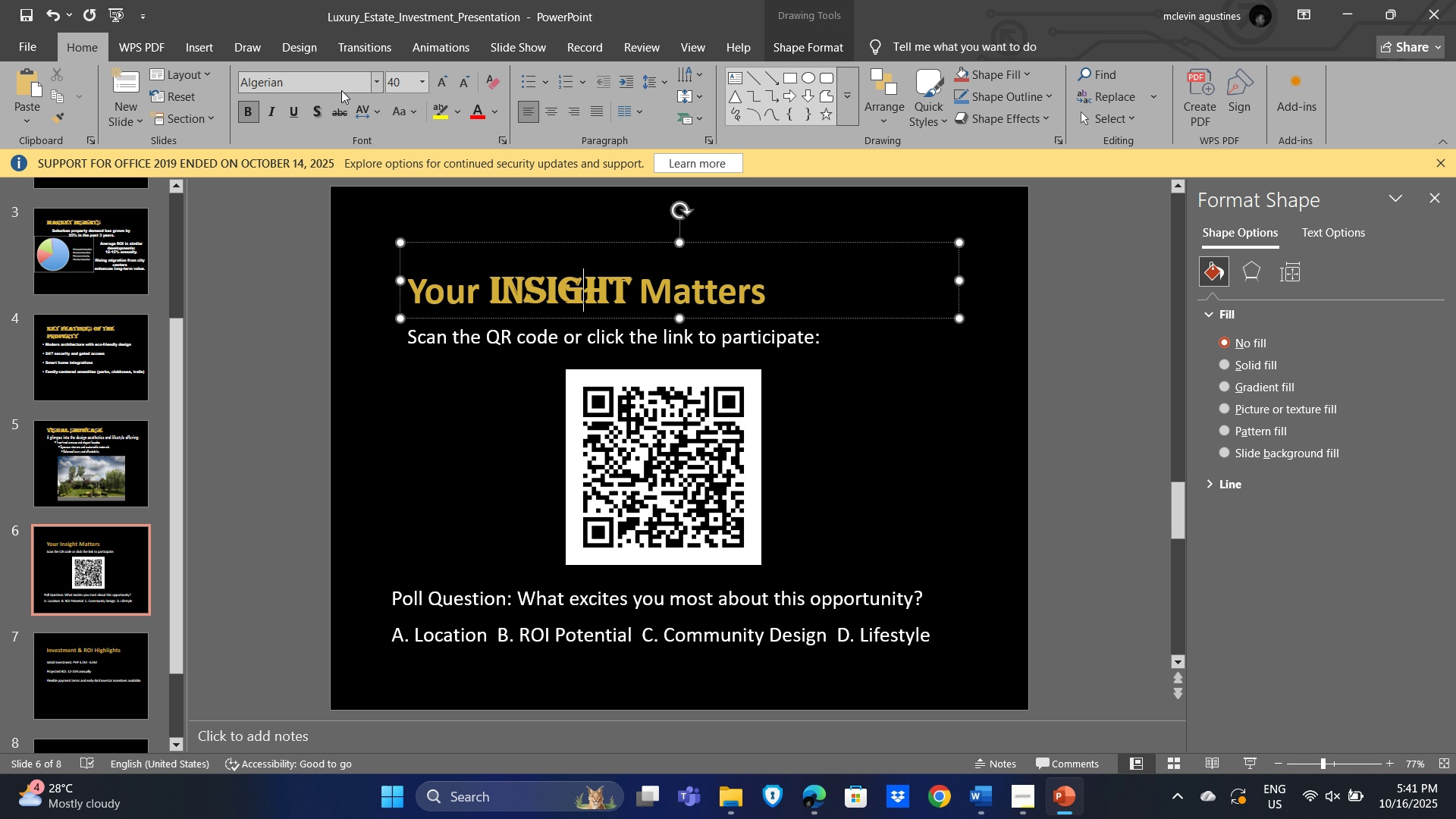 
key(Enter)
 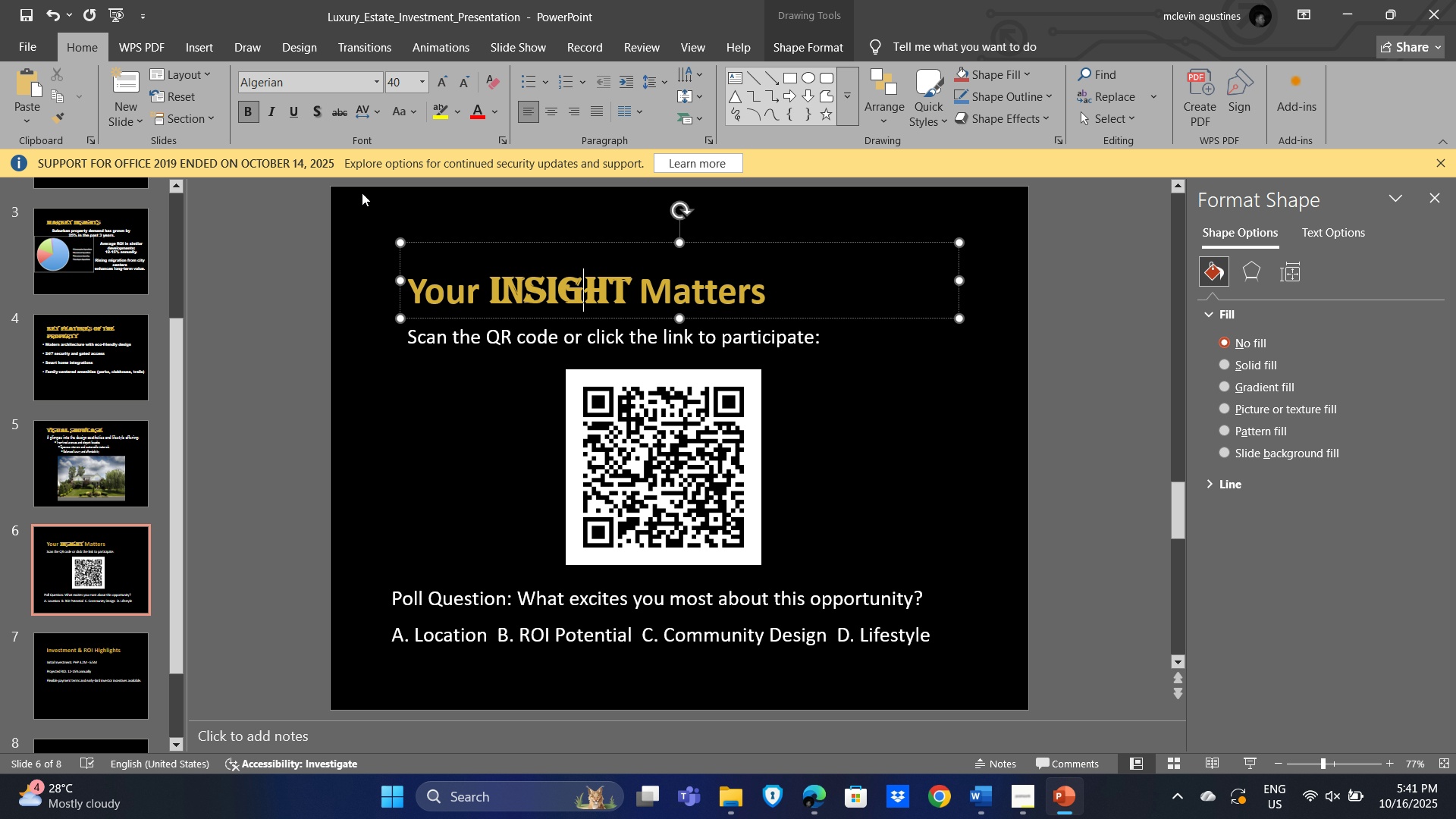 
key(Control+A)
 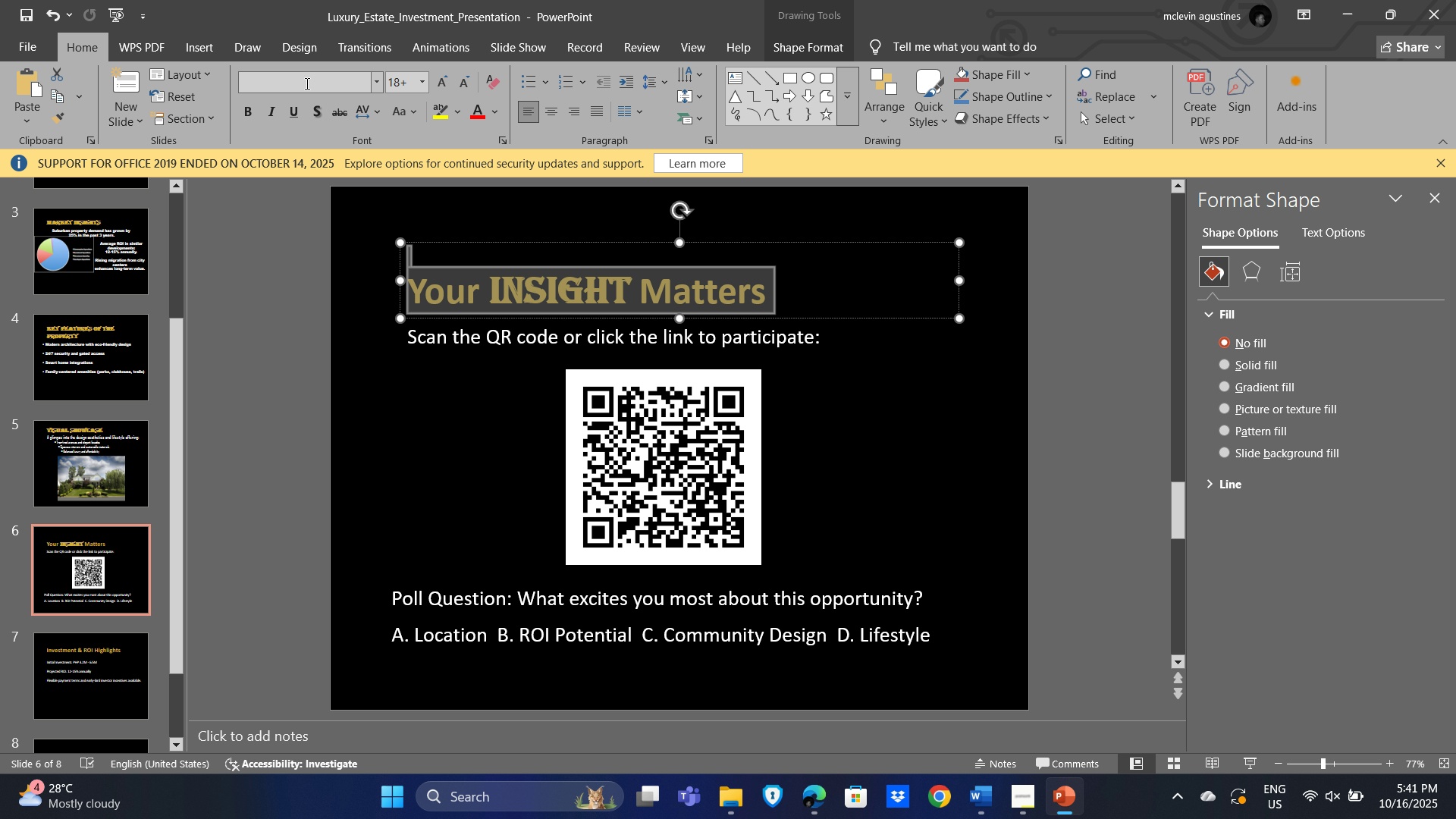 
left_click([306, 83])
 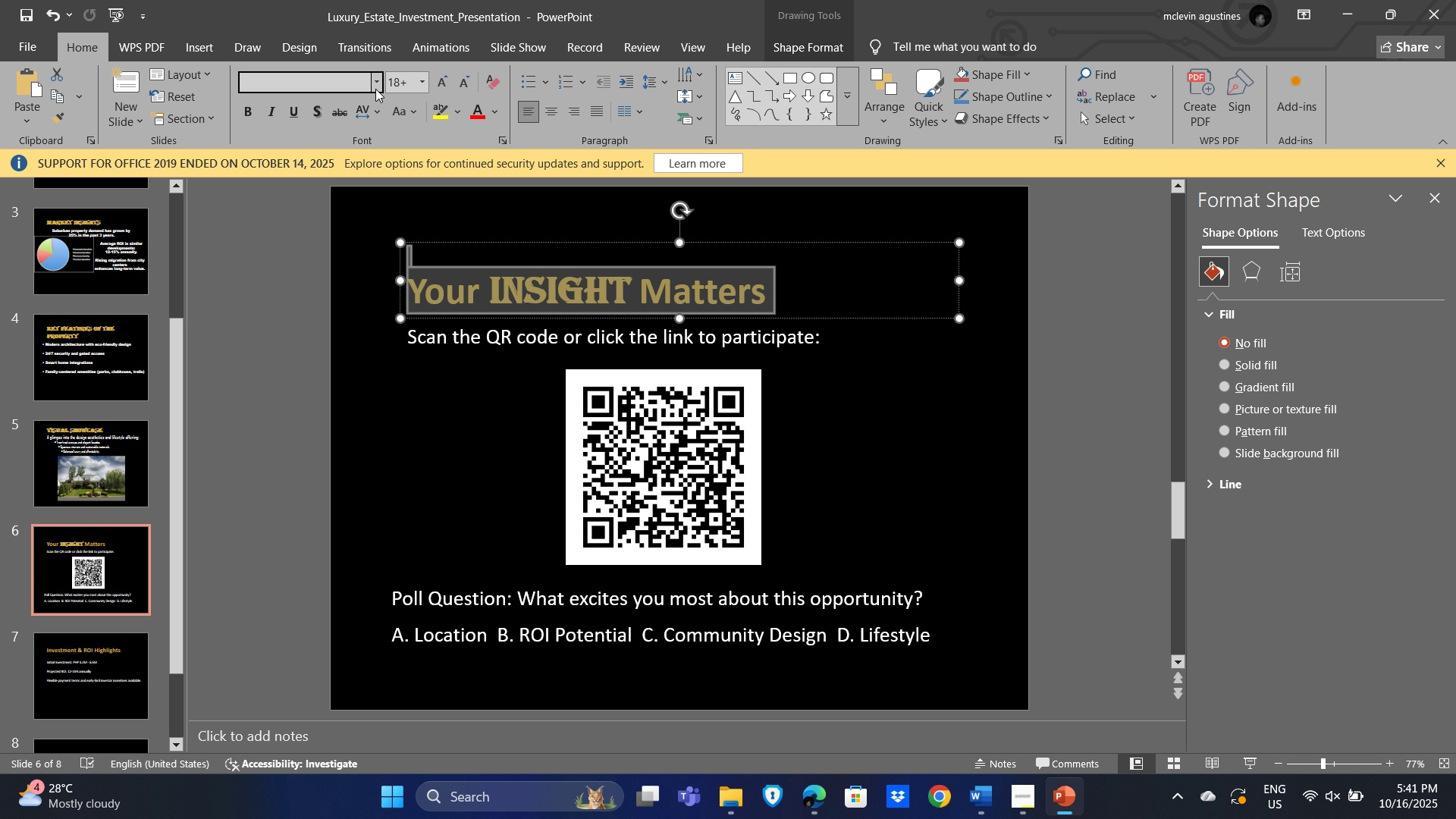 
type(algerian)
 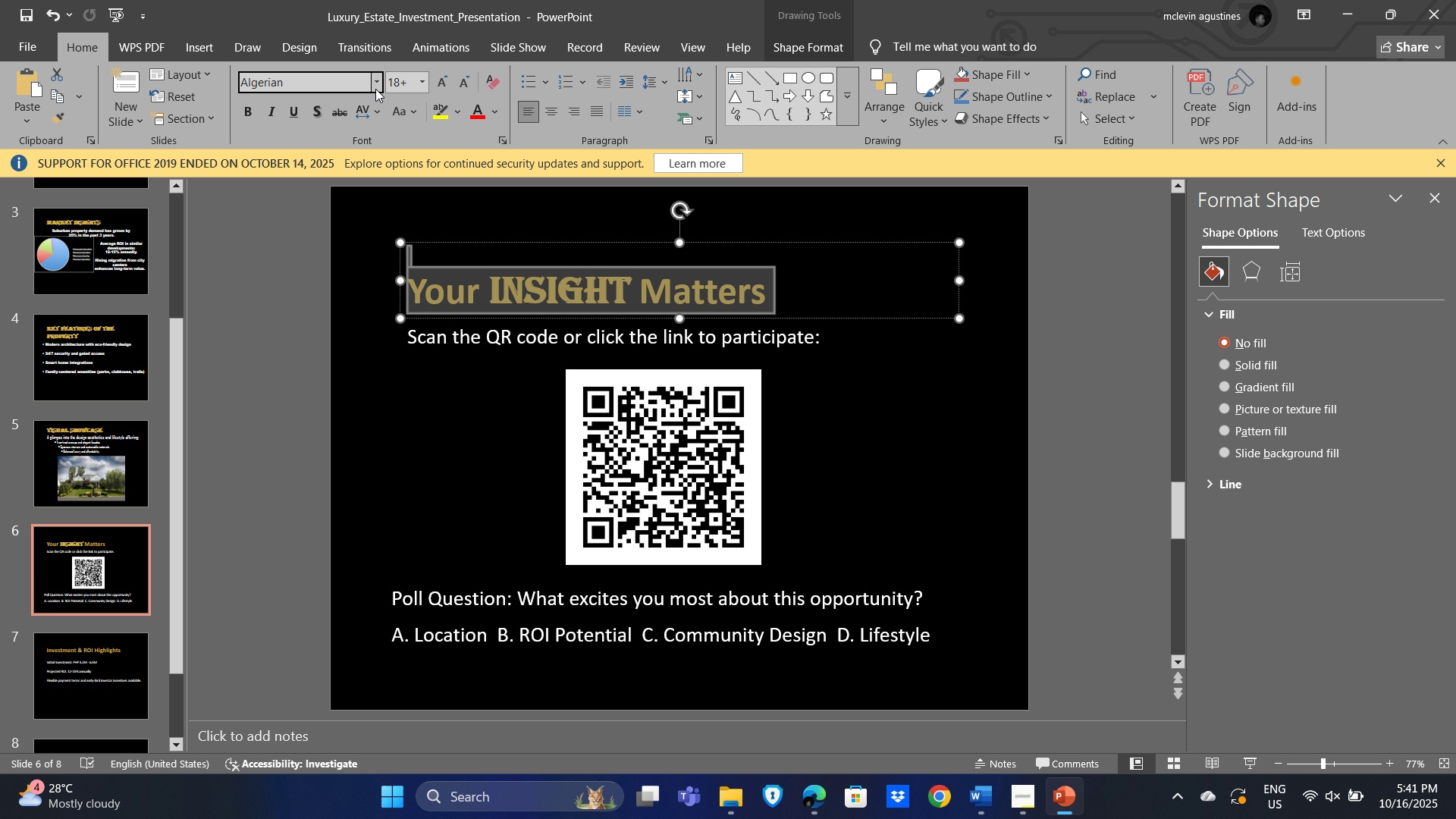 
key(Enter)
 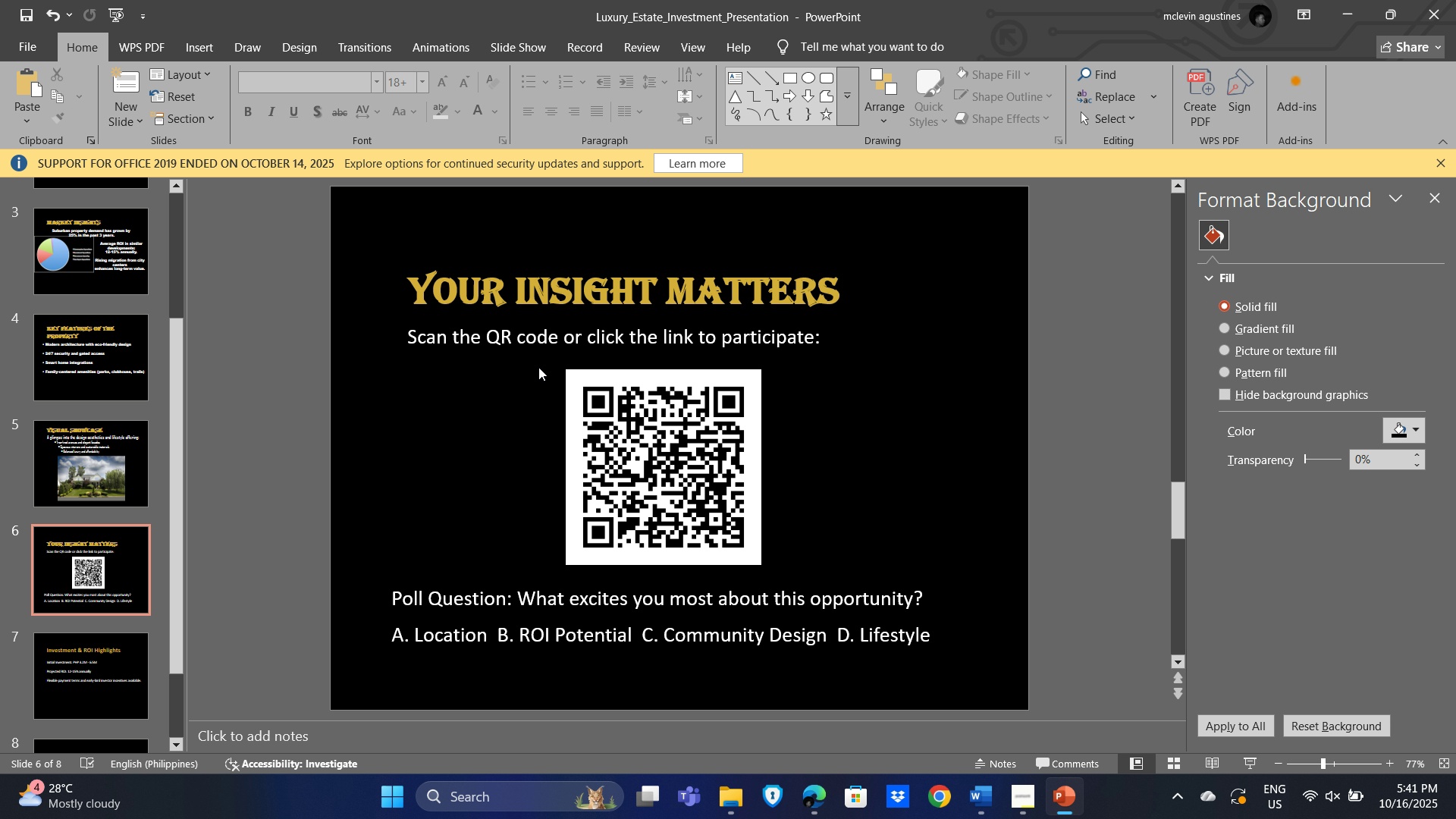 
left_click([554, 325])
 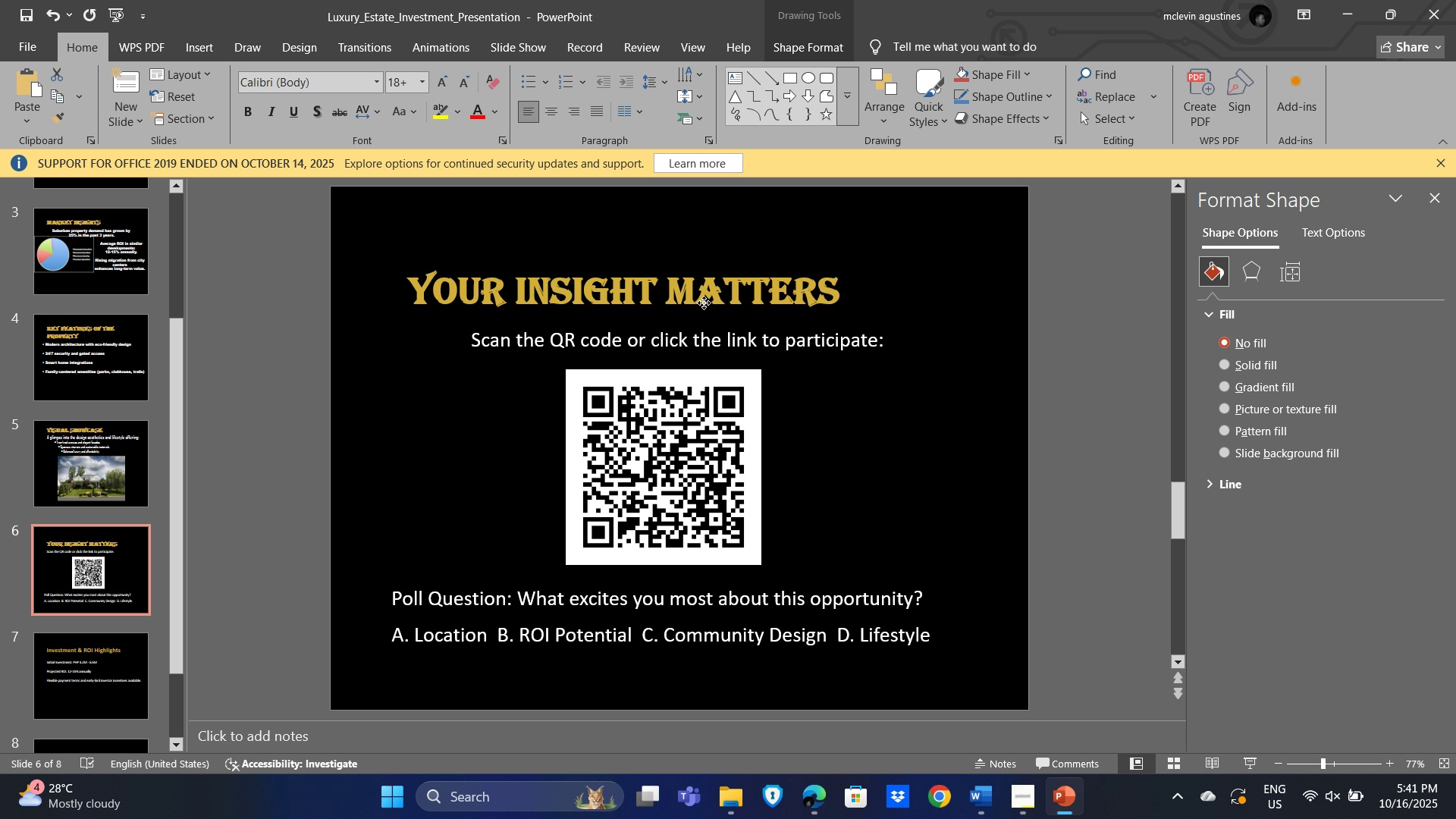 
left_click([878, 450])
 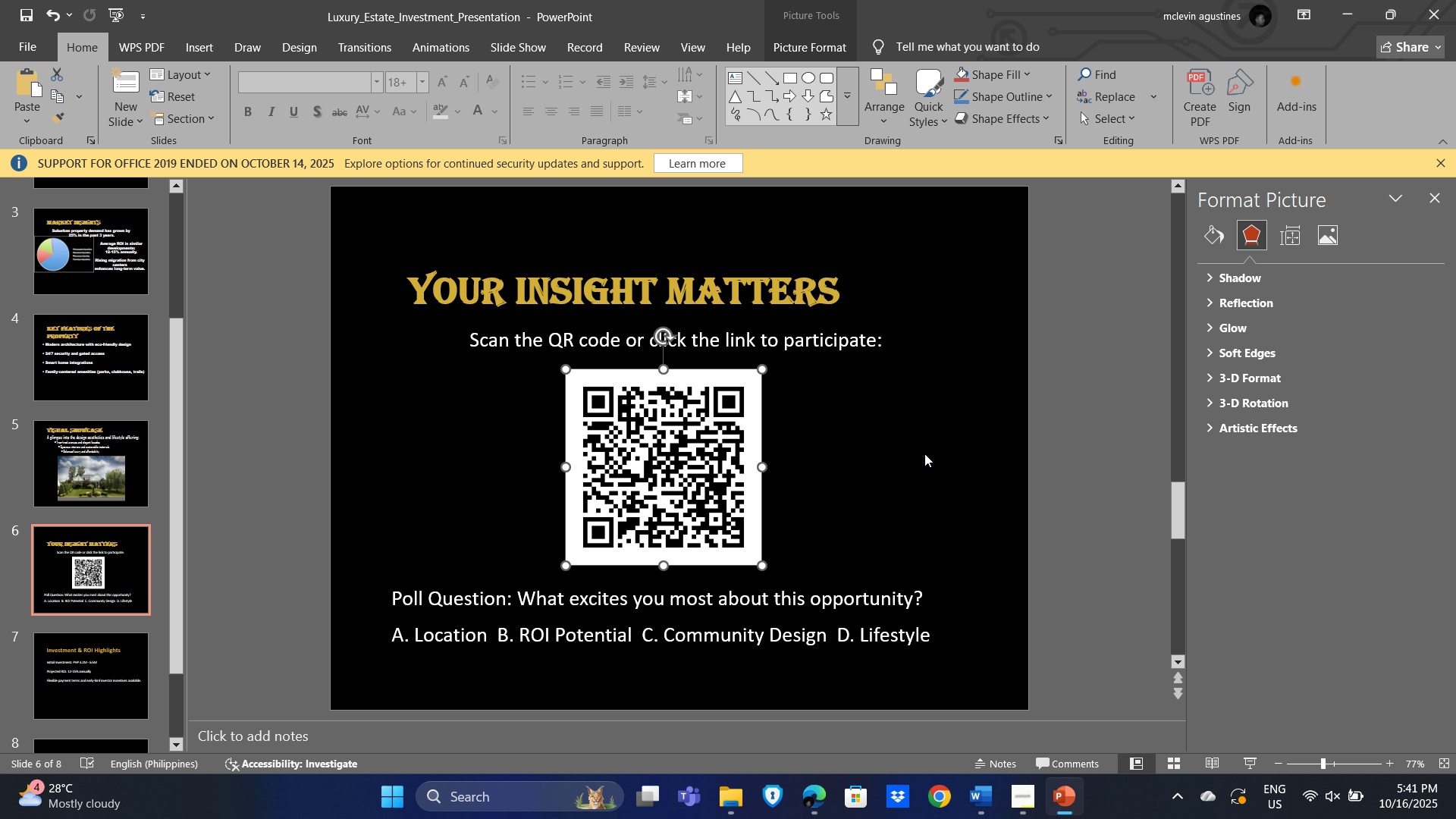 
triple_click([926, 455])
 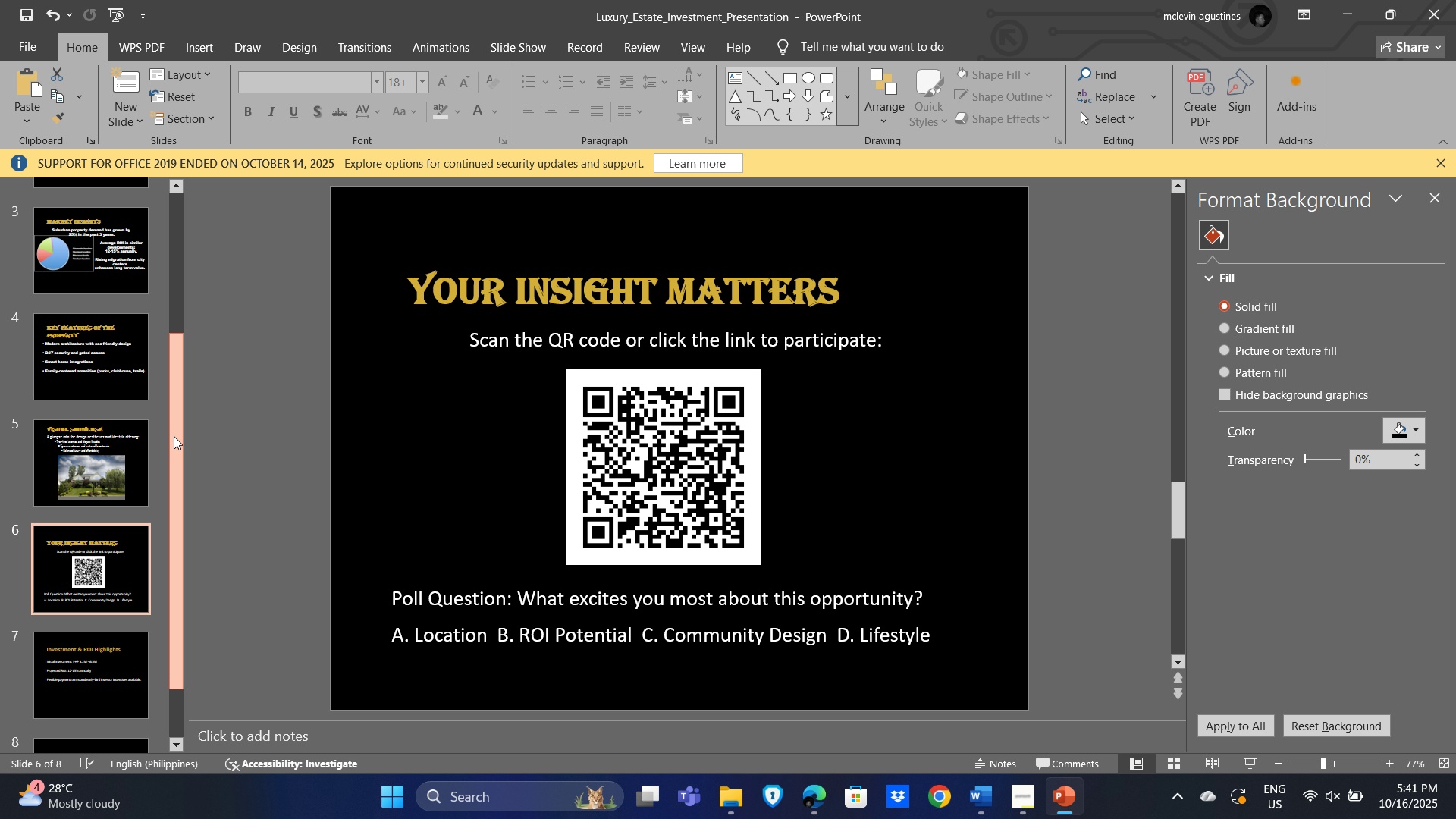 
key(Alt+AltLeft)
 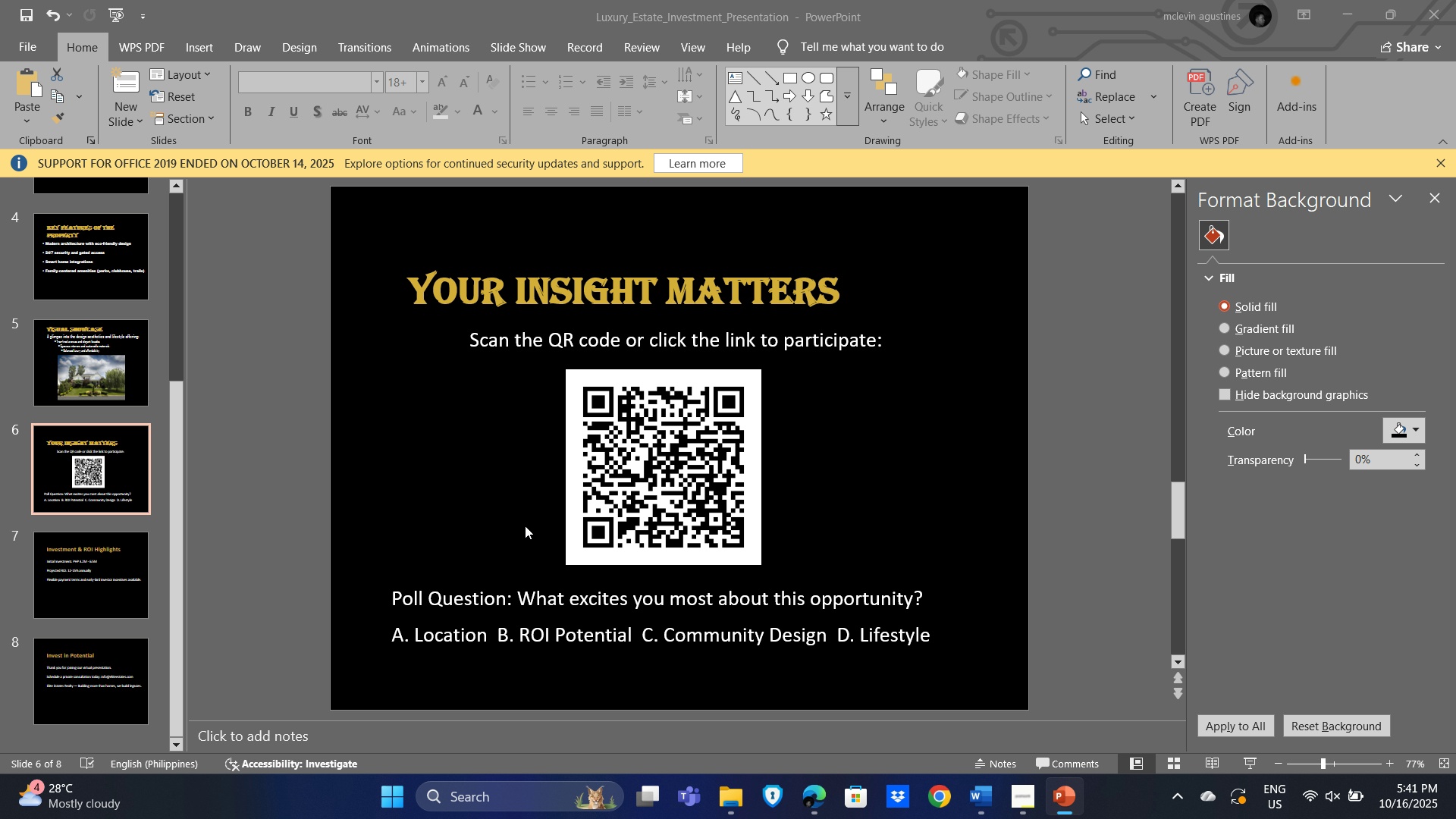 
key(Alt+Tab)
 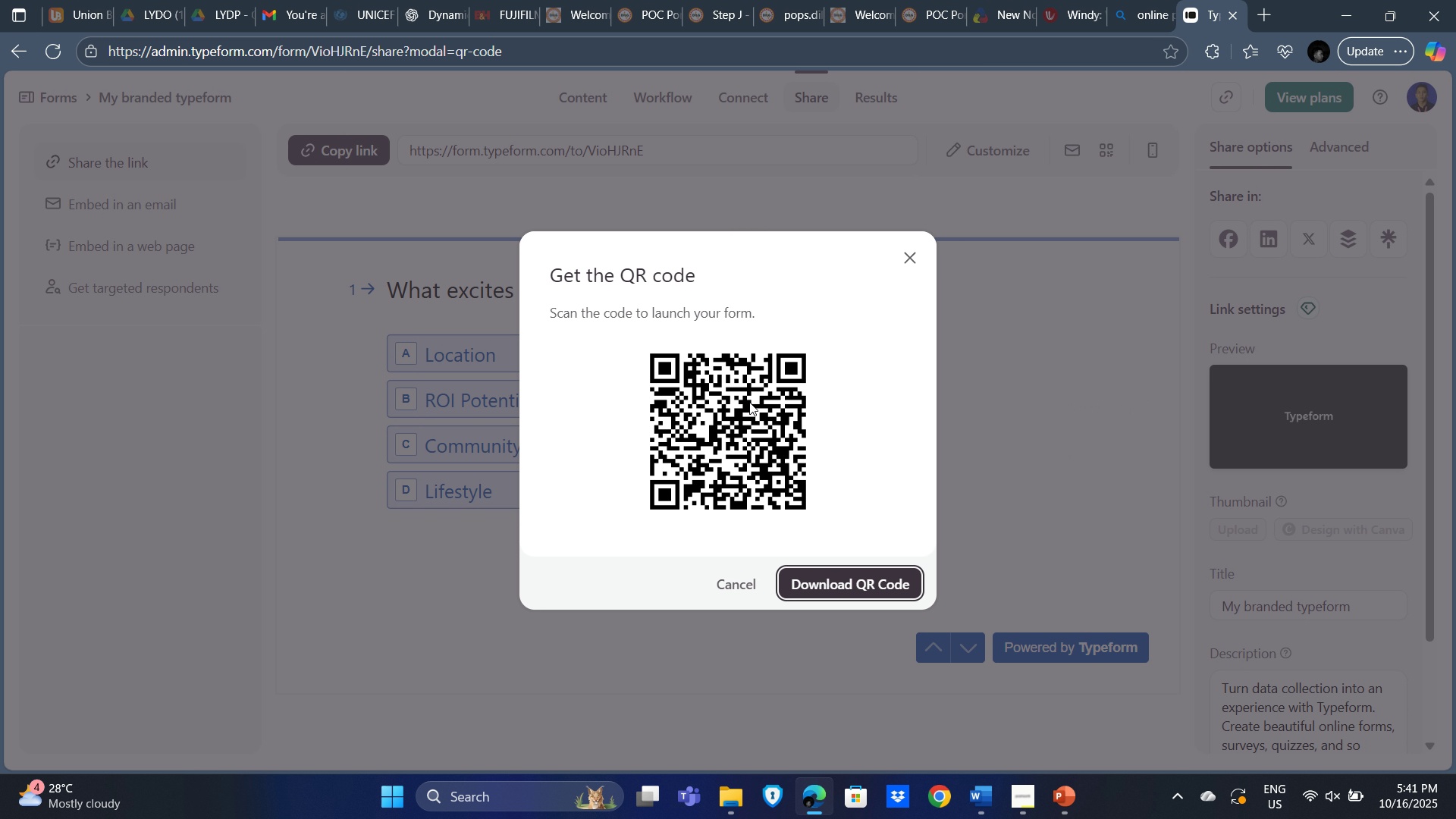 
key(Alt+Tab)
 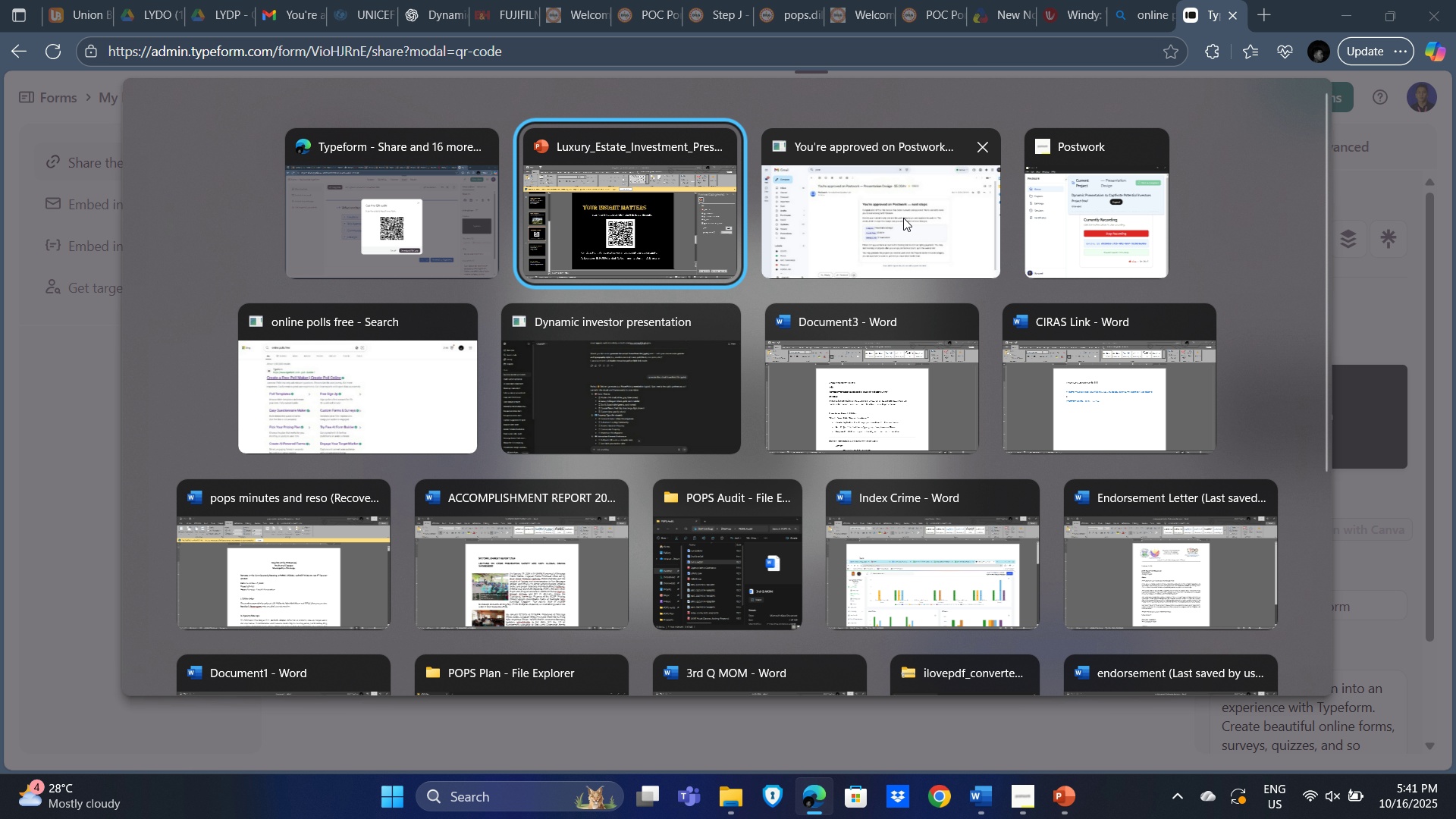 
left_click([903, 218])
 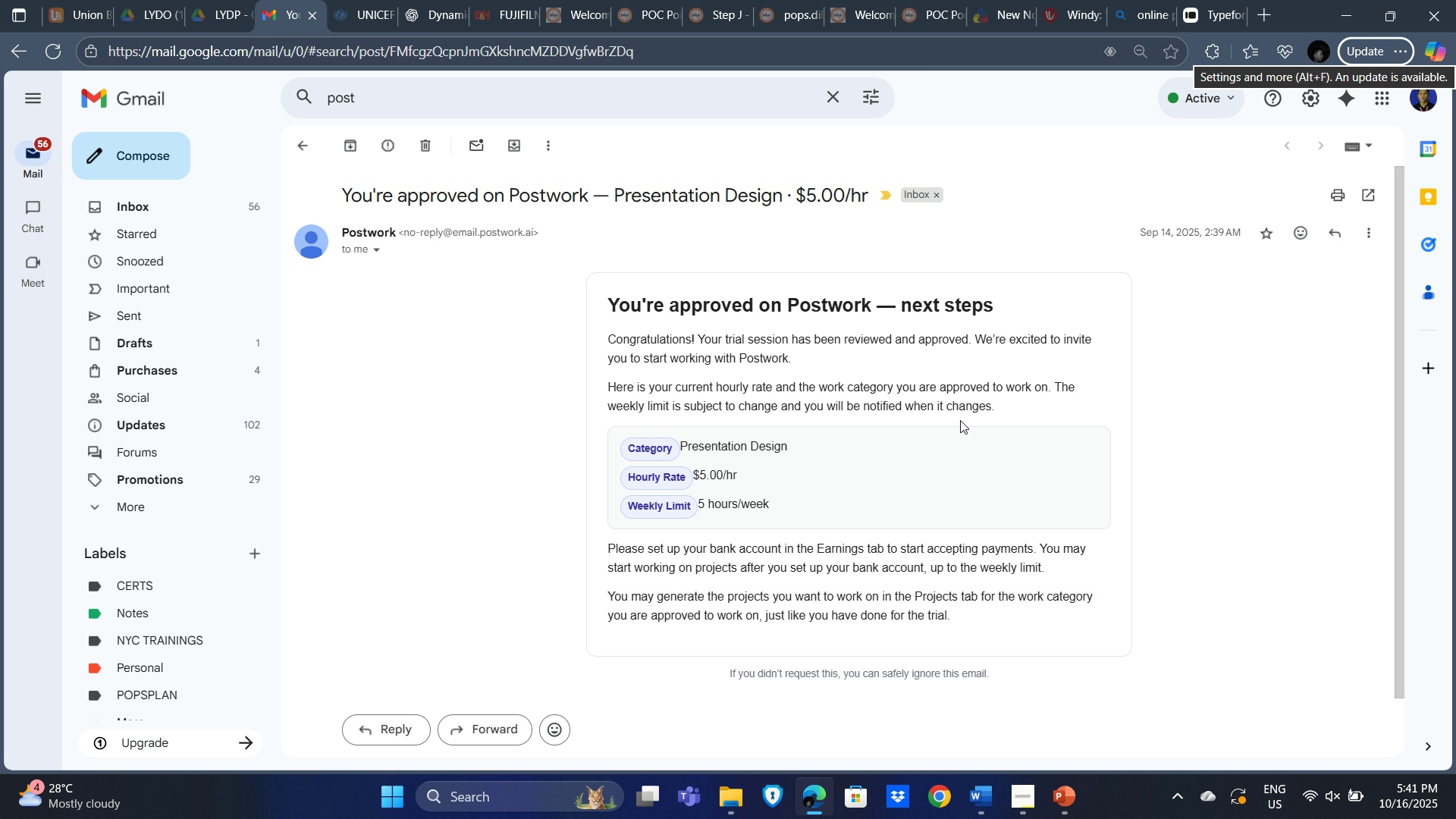 
key(Alt+Tab)
 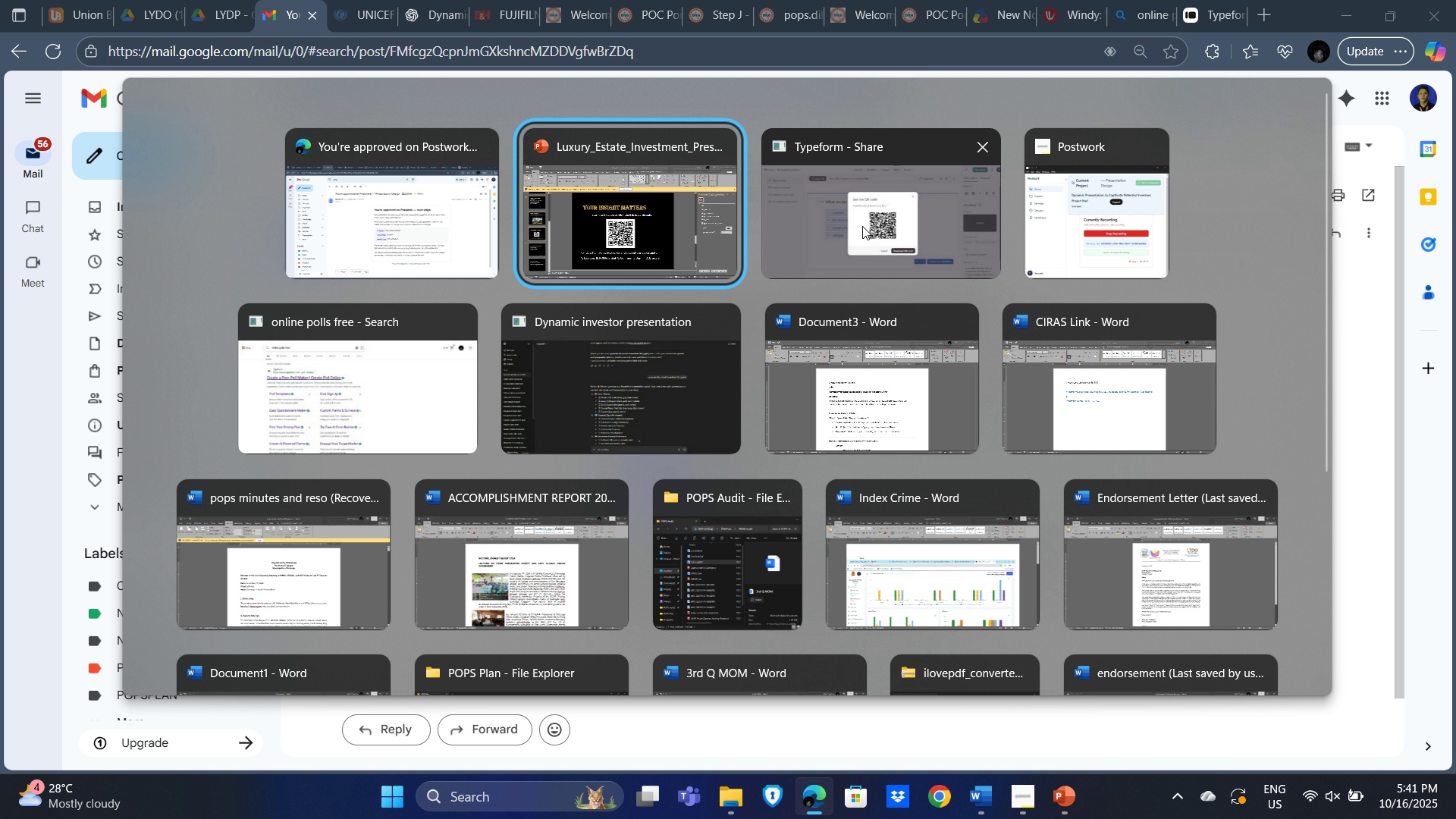 
left_click([862, 226])
 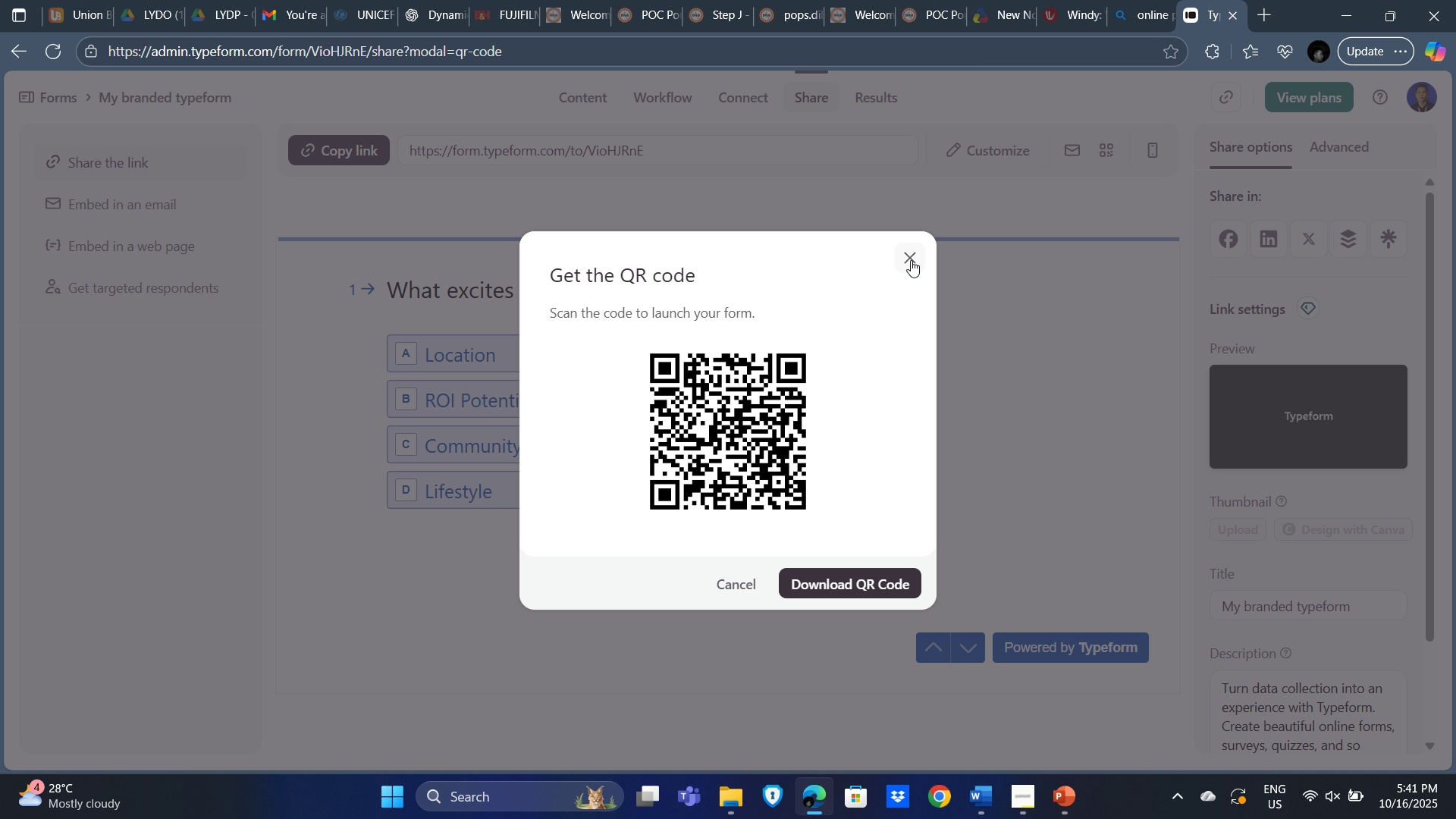 
left_click([911, 260])
 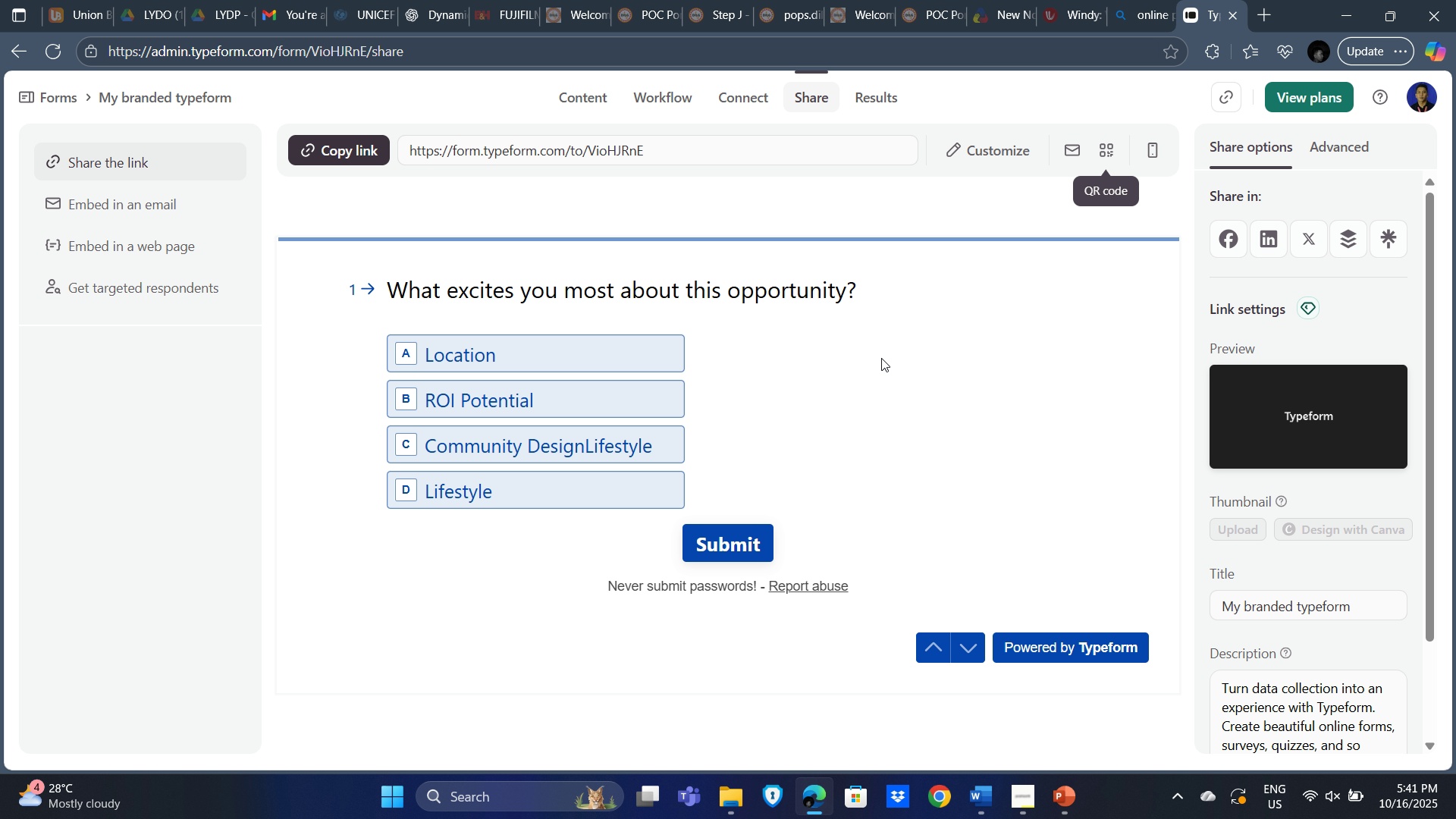 
key(Alt+Tab)
 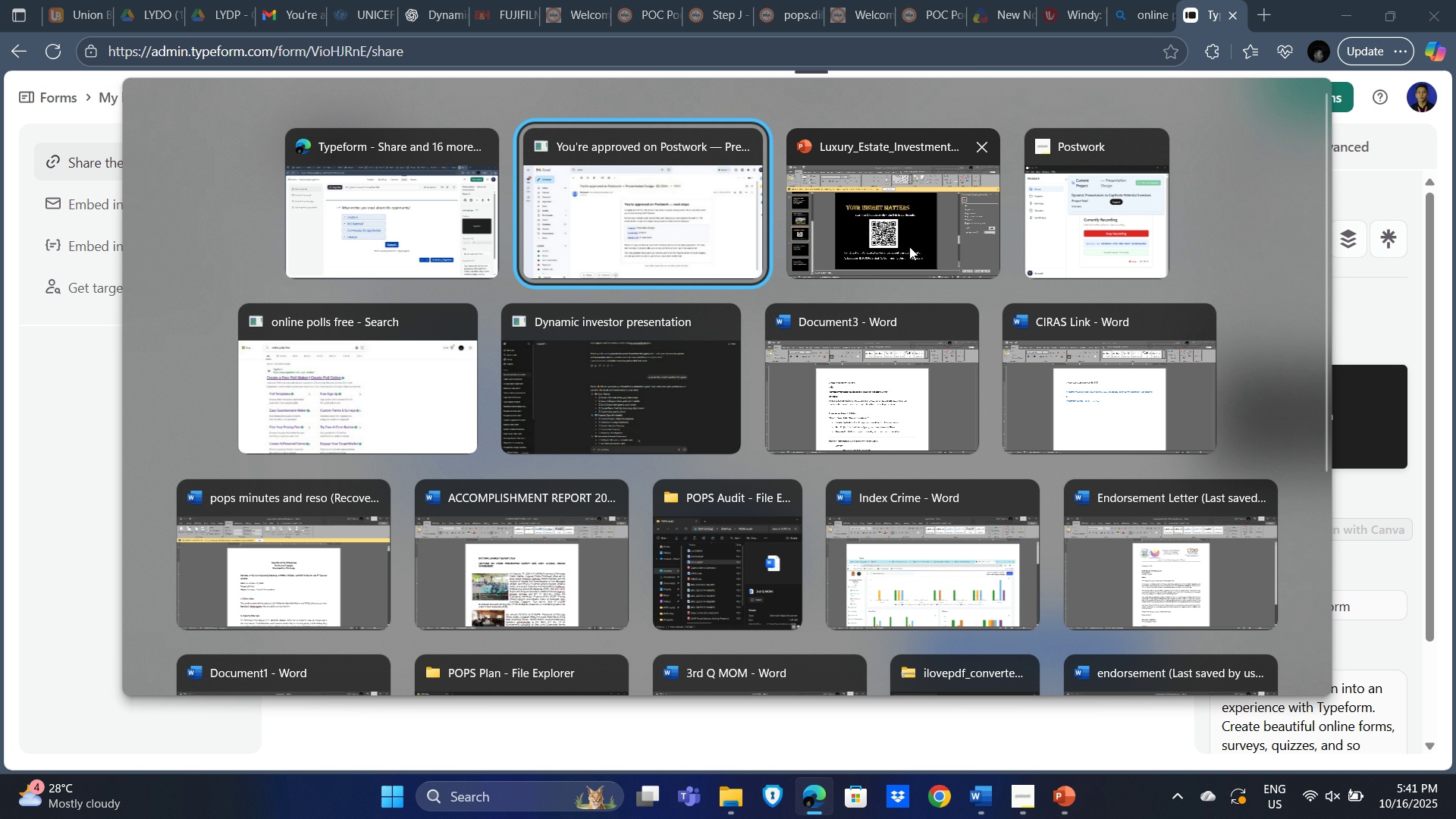 
left_click([920, 240])
 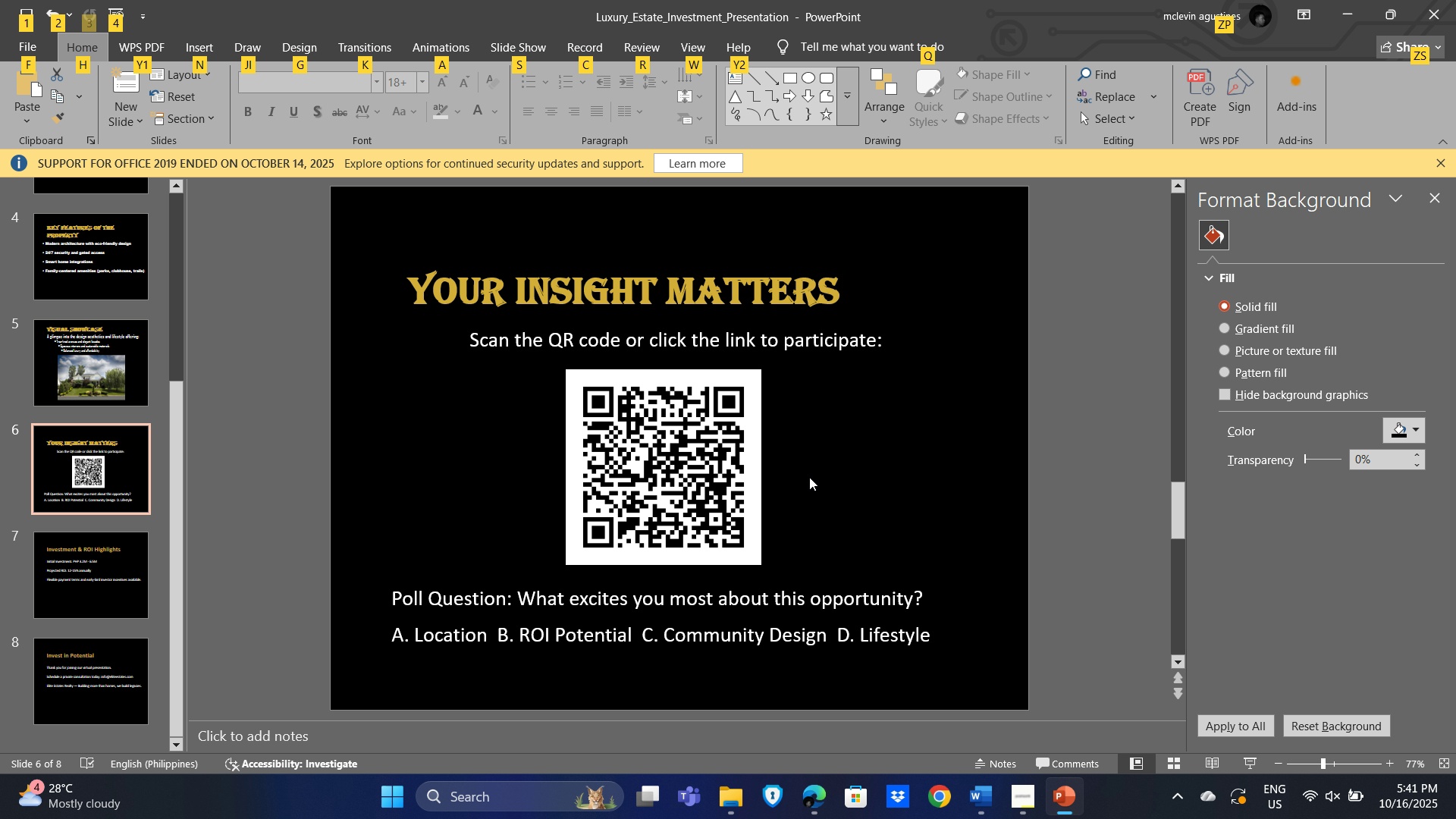 
key(Alt+Tab)
 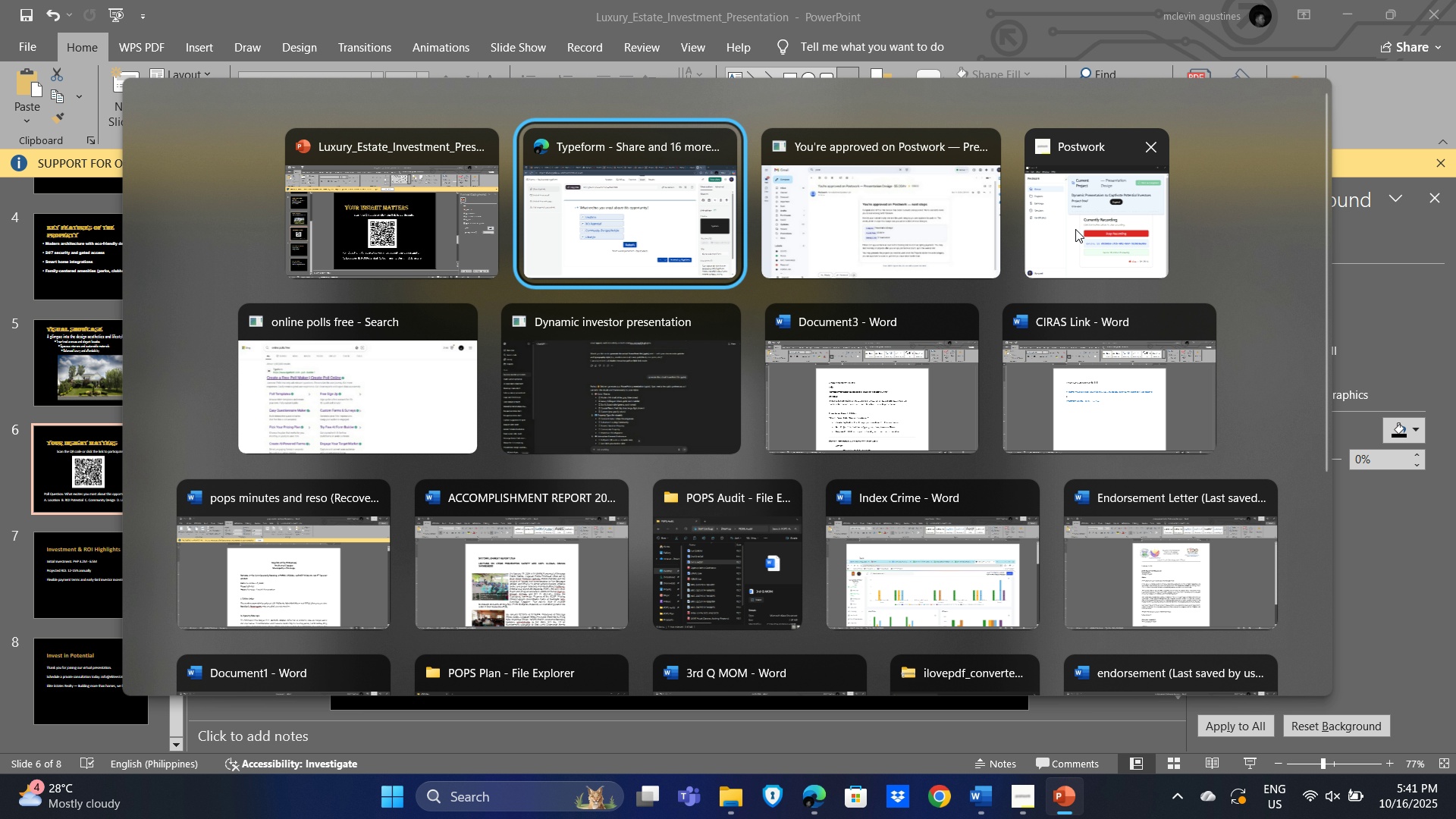 
left_click([1075, 228])